 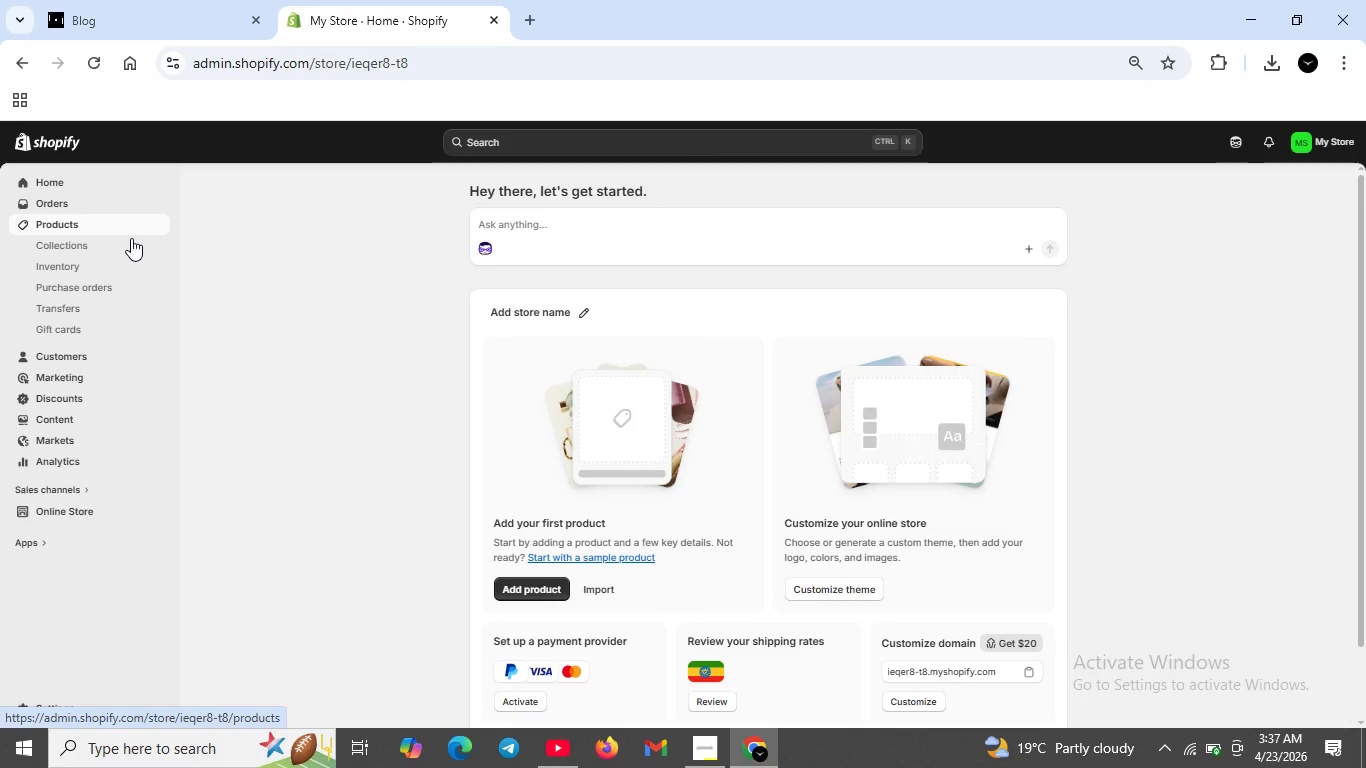 
left_click([80, 246])
 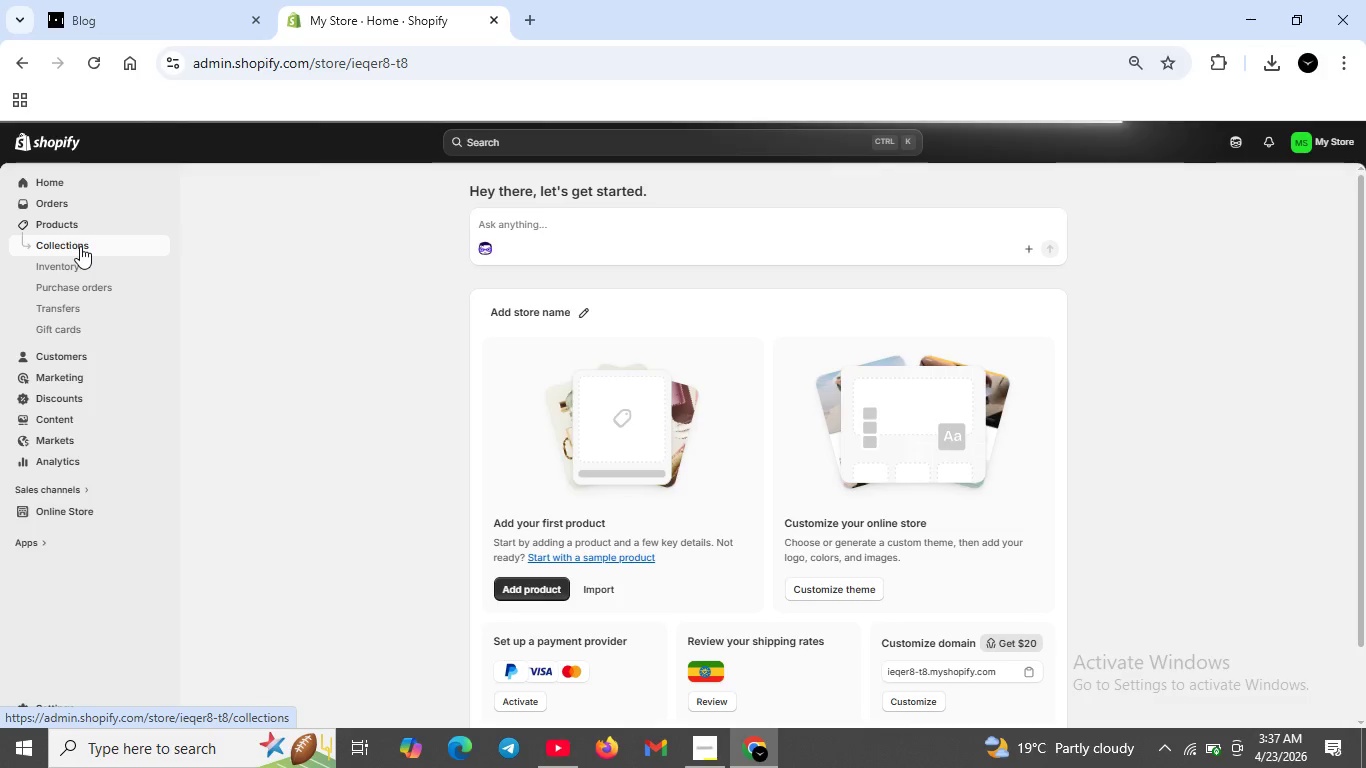 
wait(7.23)
 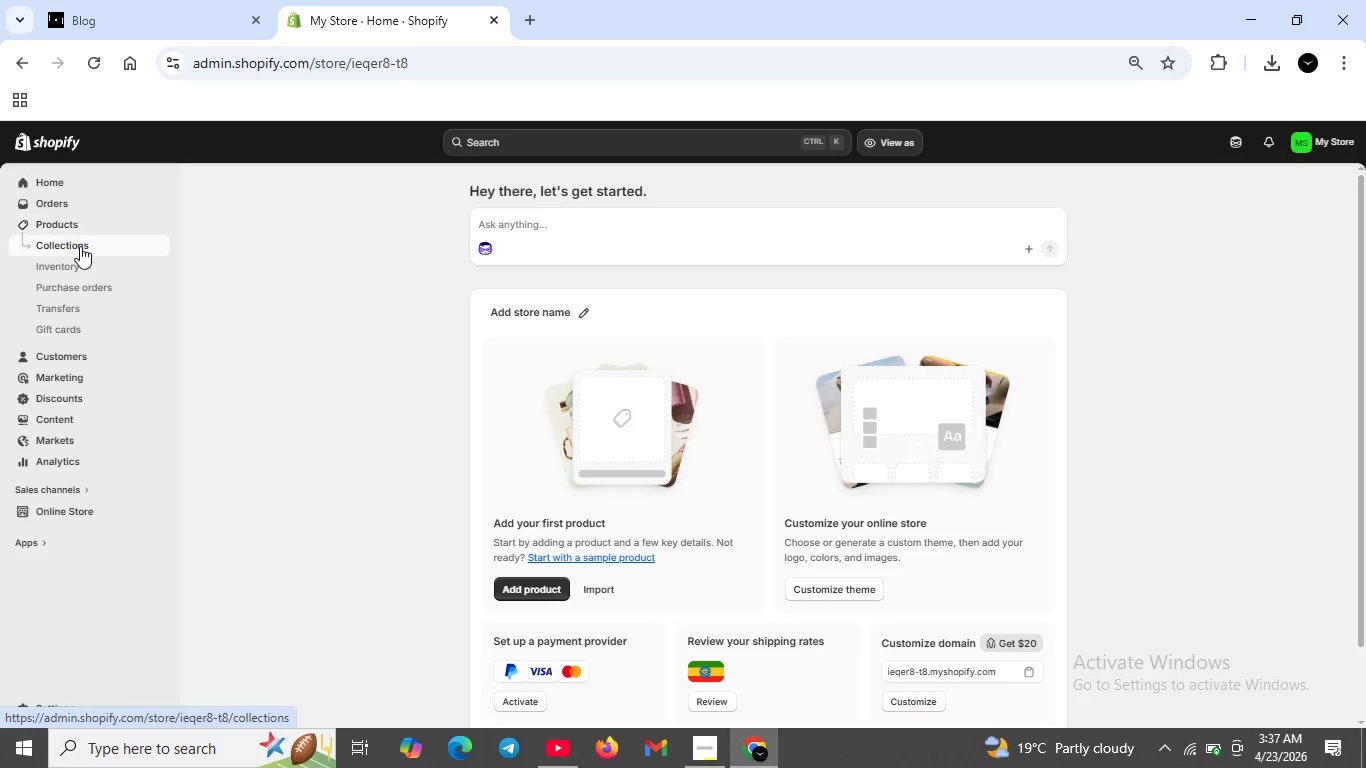 
left_click([80, 246])
 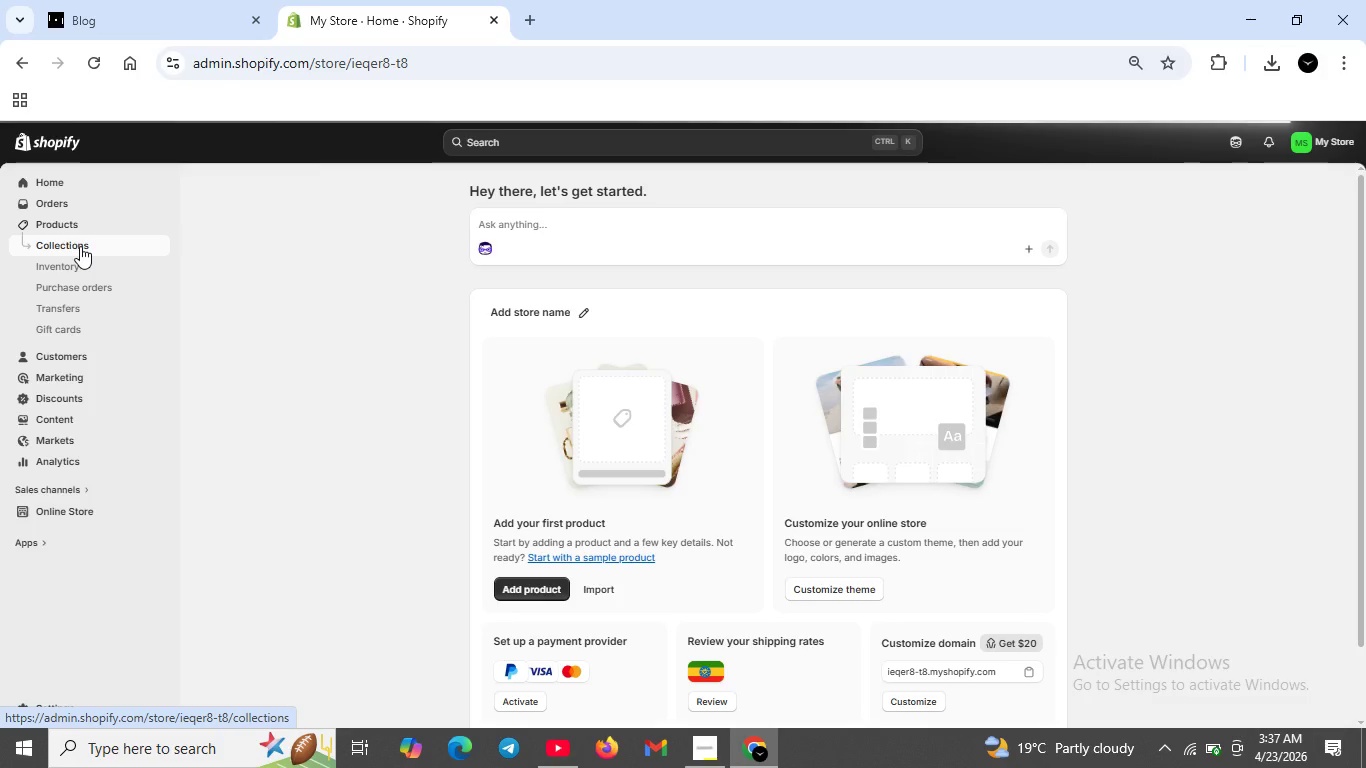 
left_click([80, 246])
 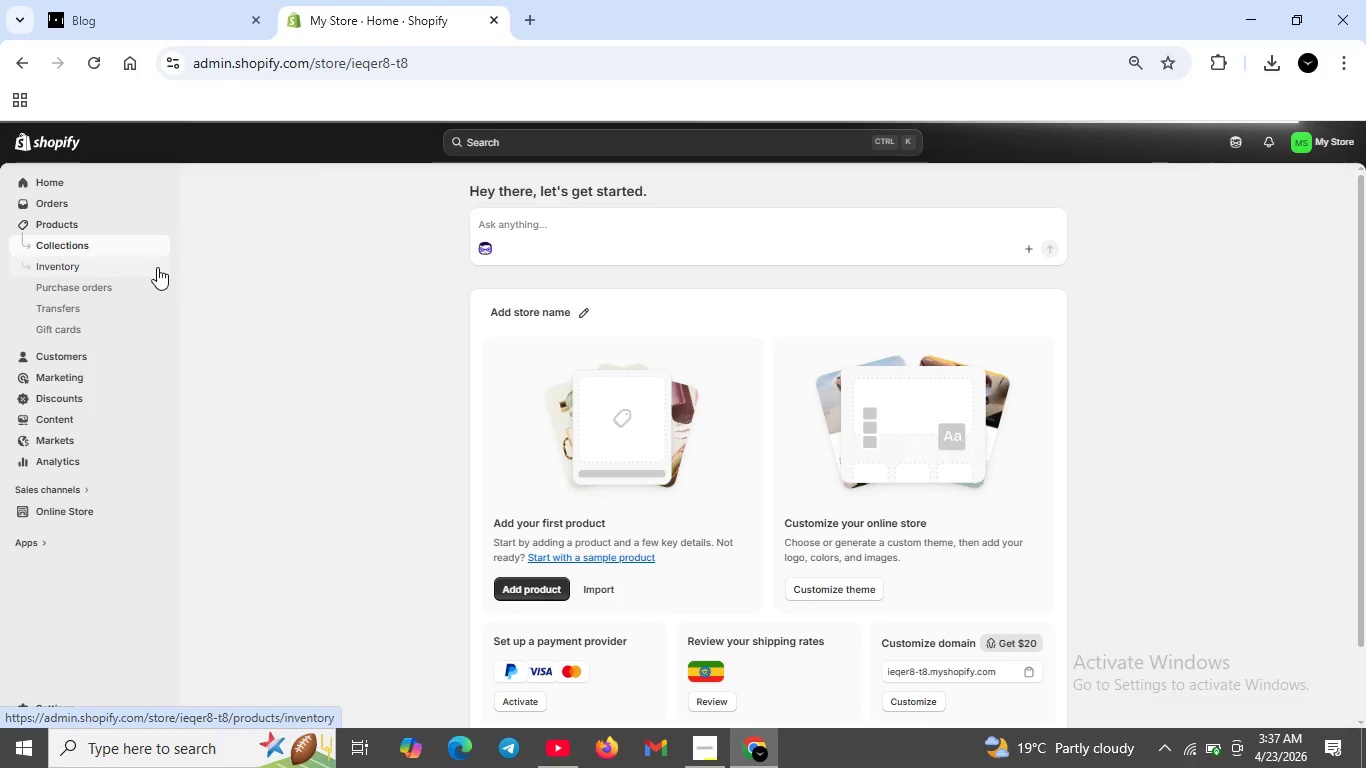 
left_click([121, 246])
 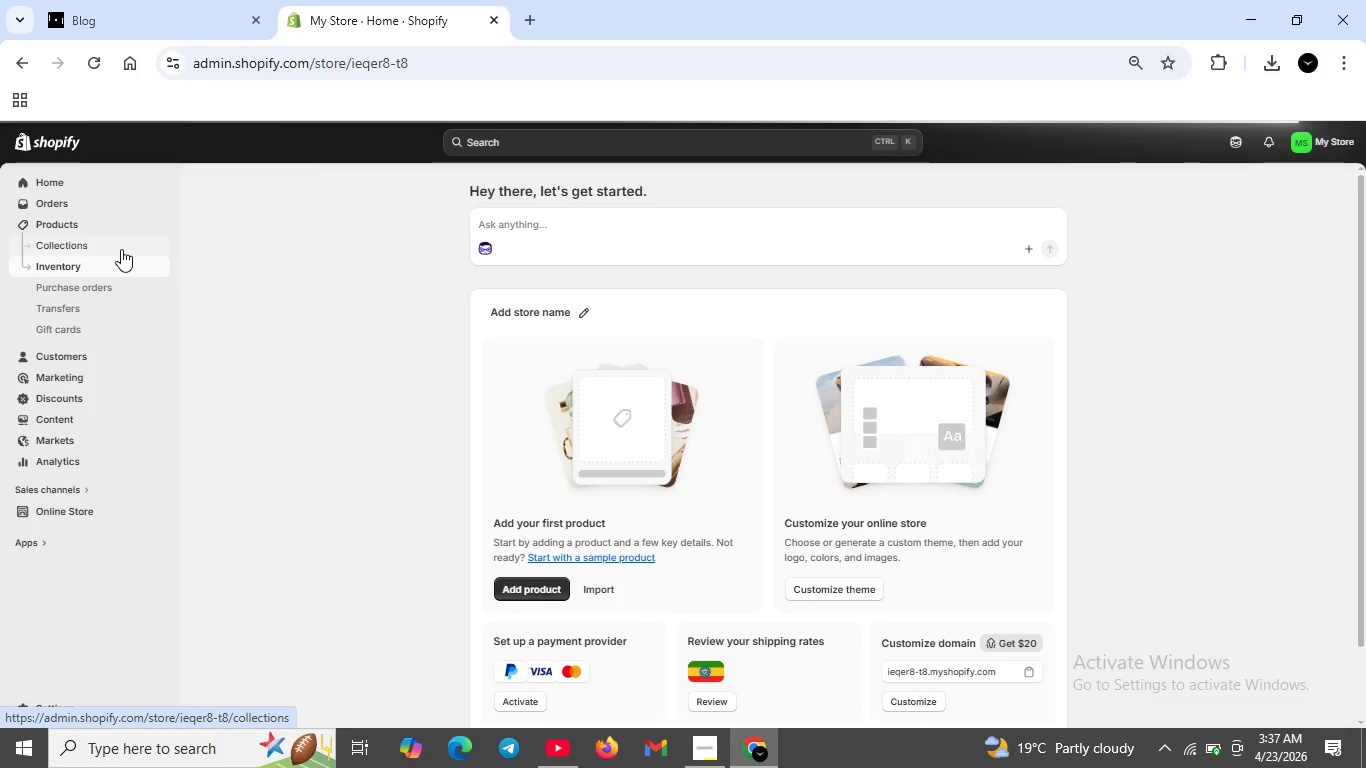 
left_click([98, 249])
 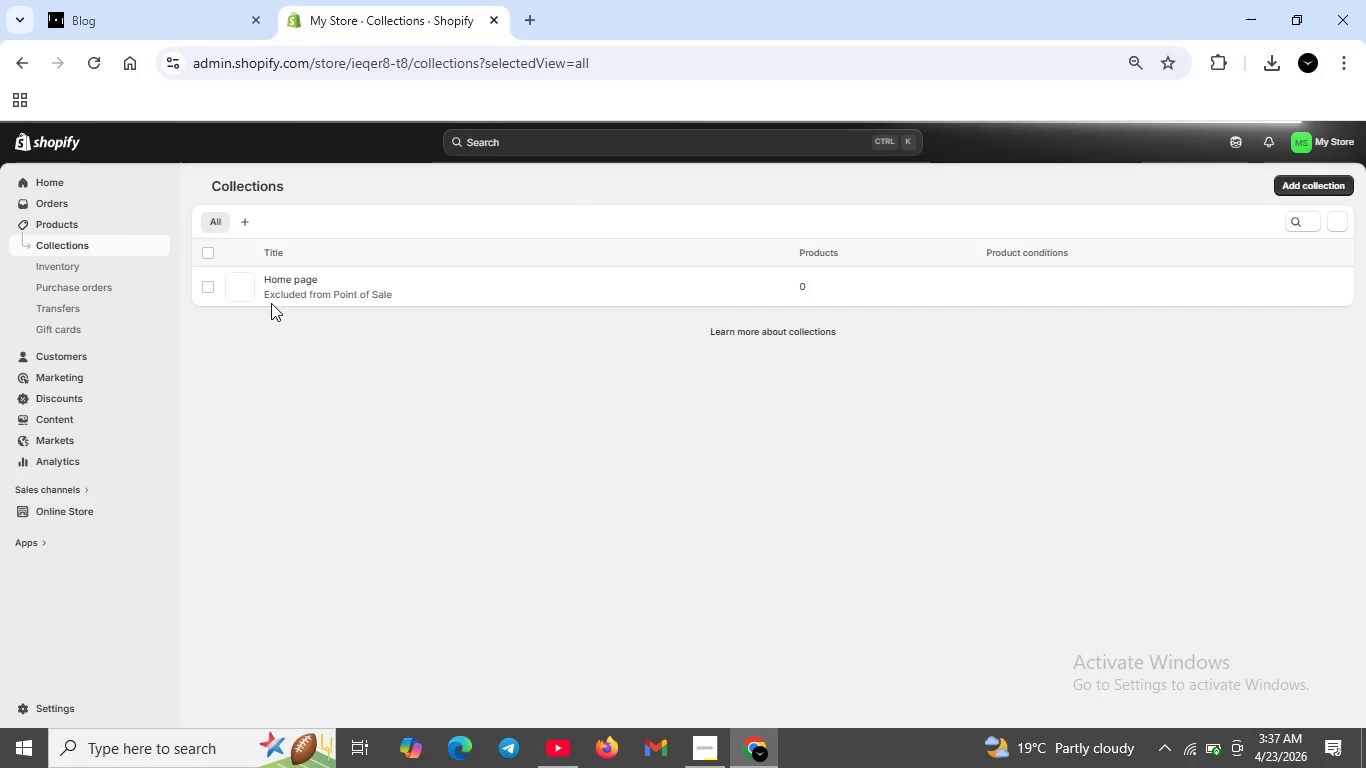 
wait(19.36)
 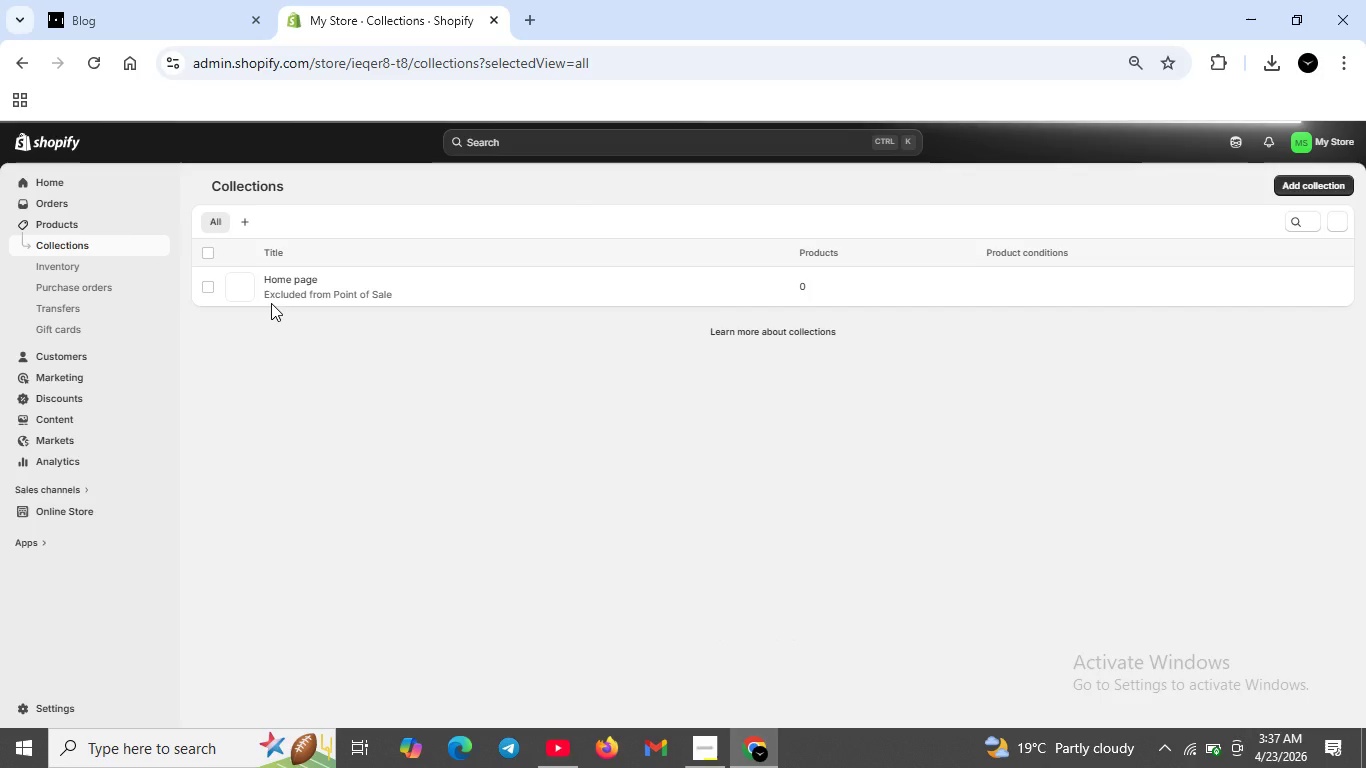 
left_click([214, 283])
 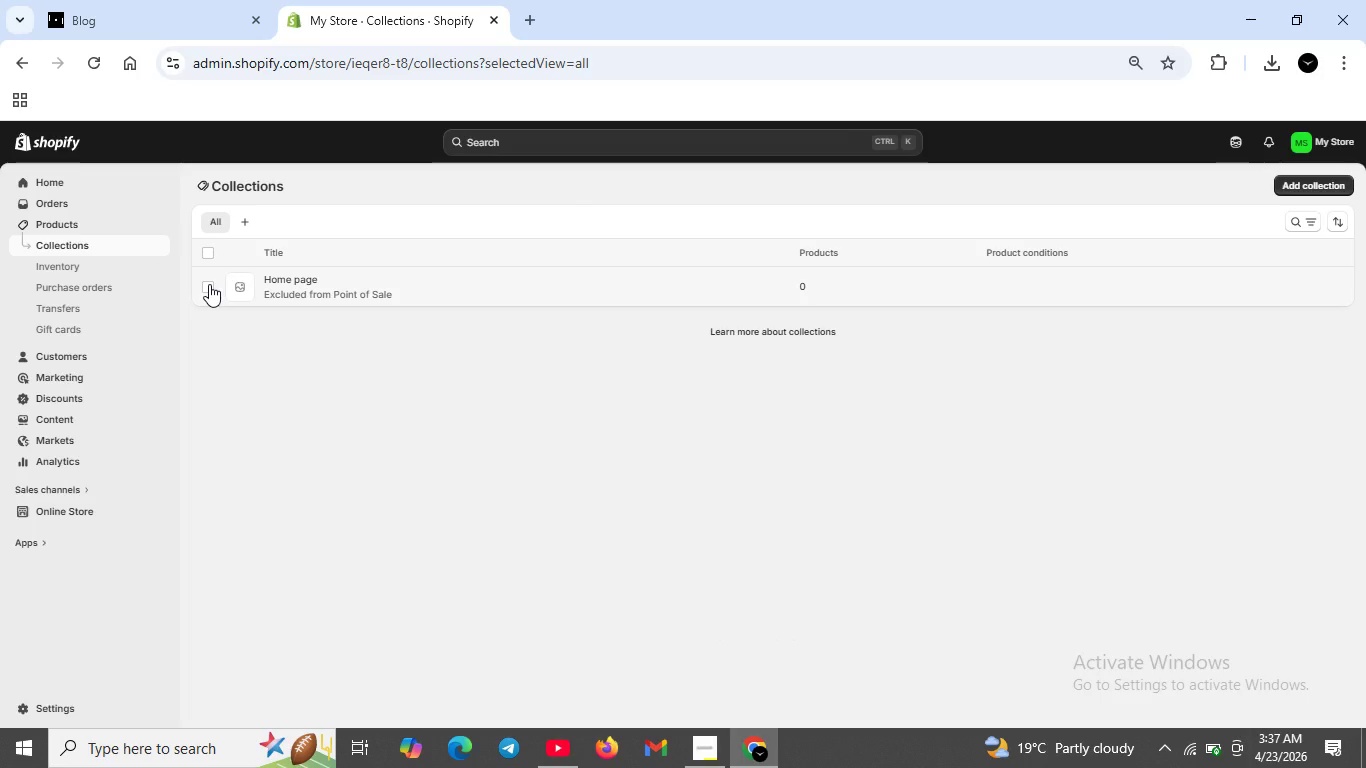 
left_click([209, 284])
 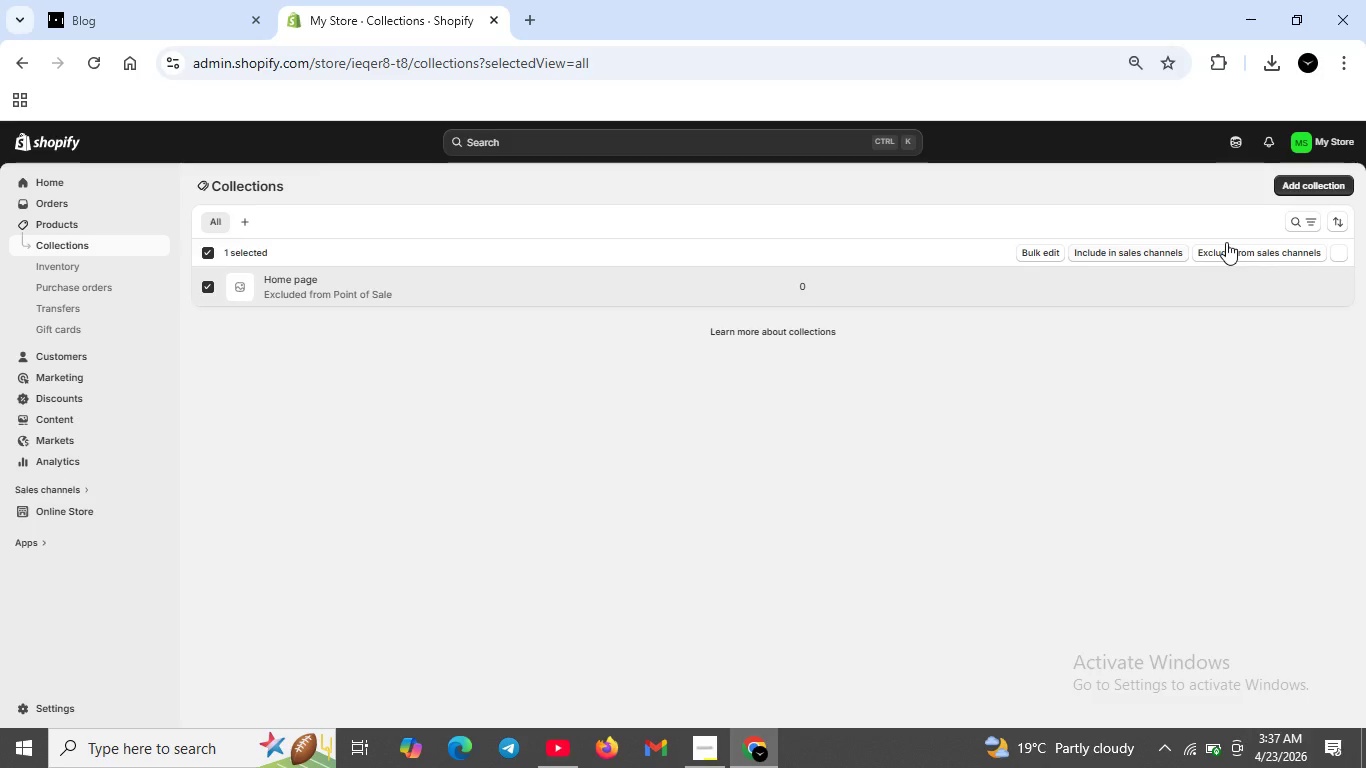 
left_click([1337, 255])
 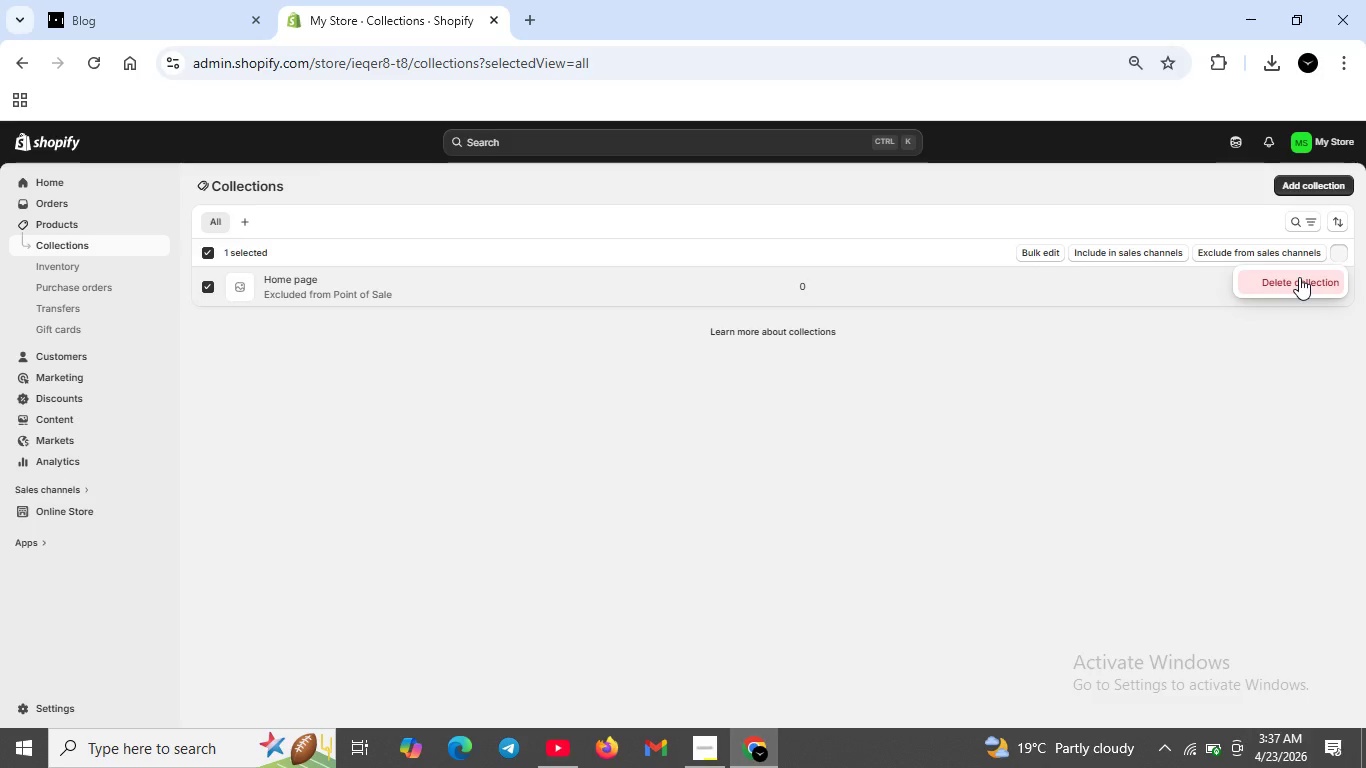 
left_click([1299, 277])
 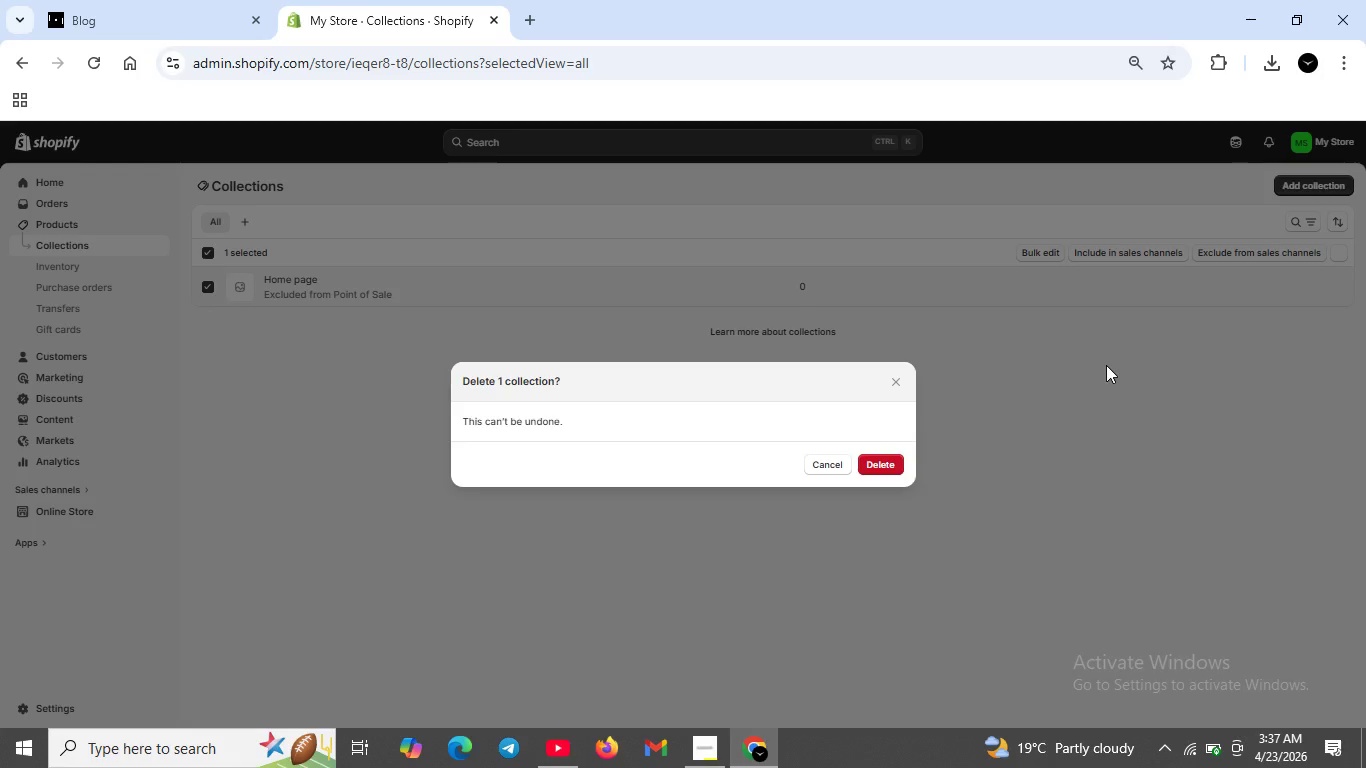 
left_click([893, 462])
 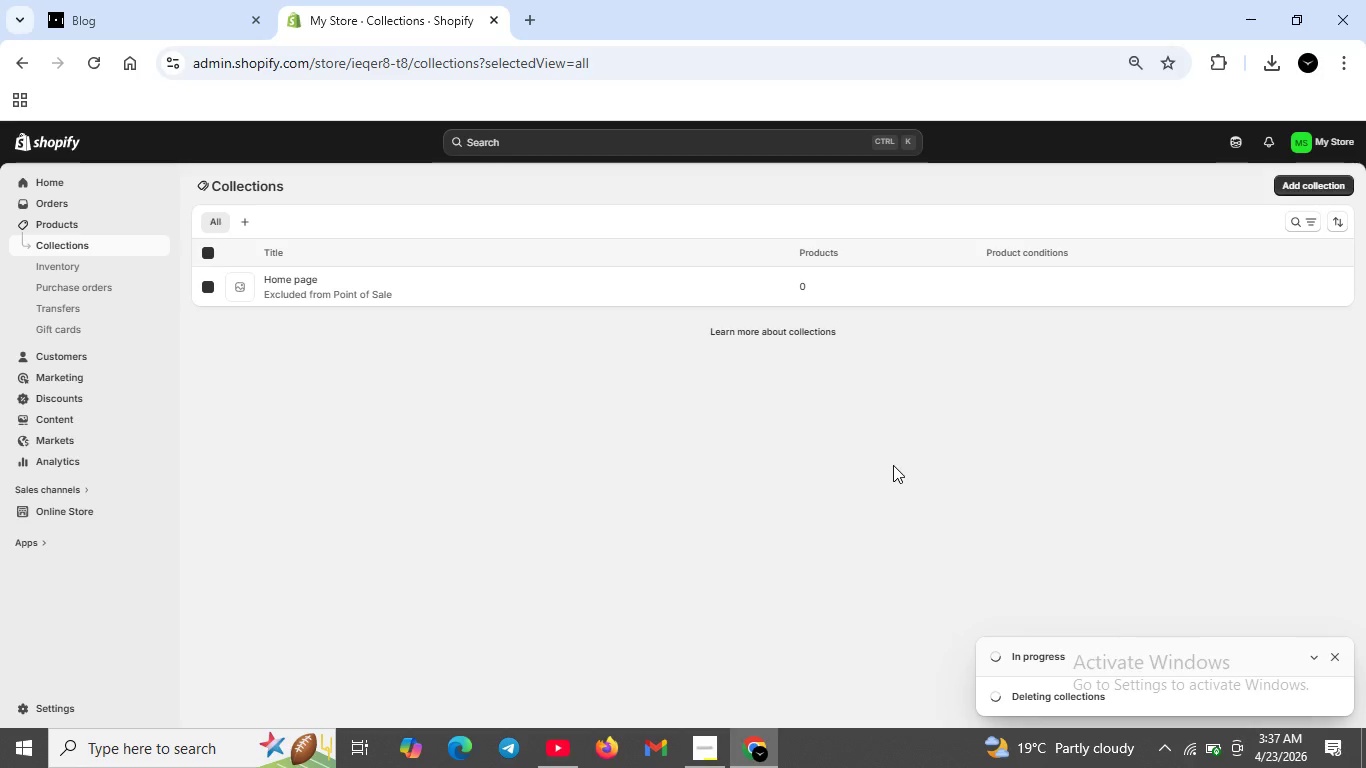 
wait(10.05)
 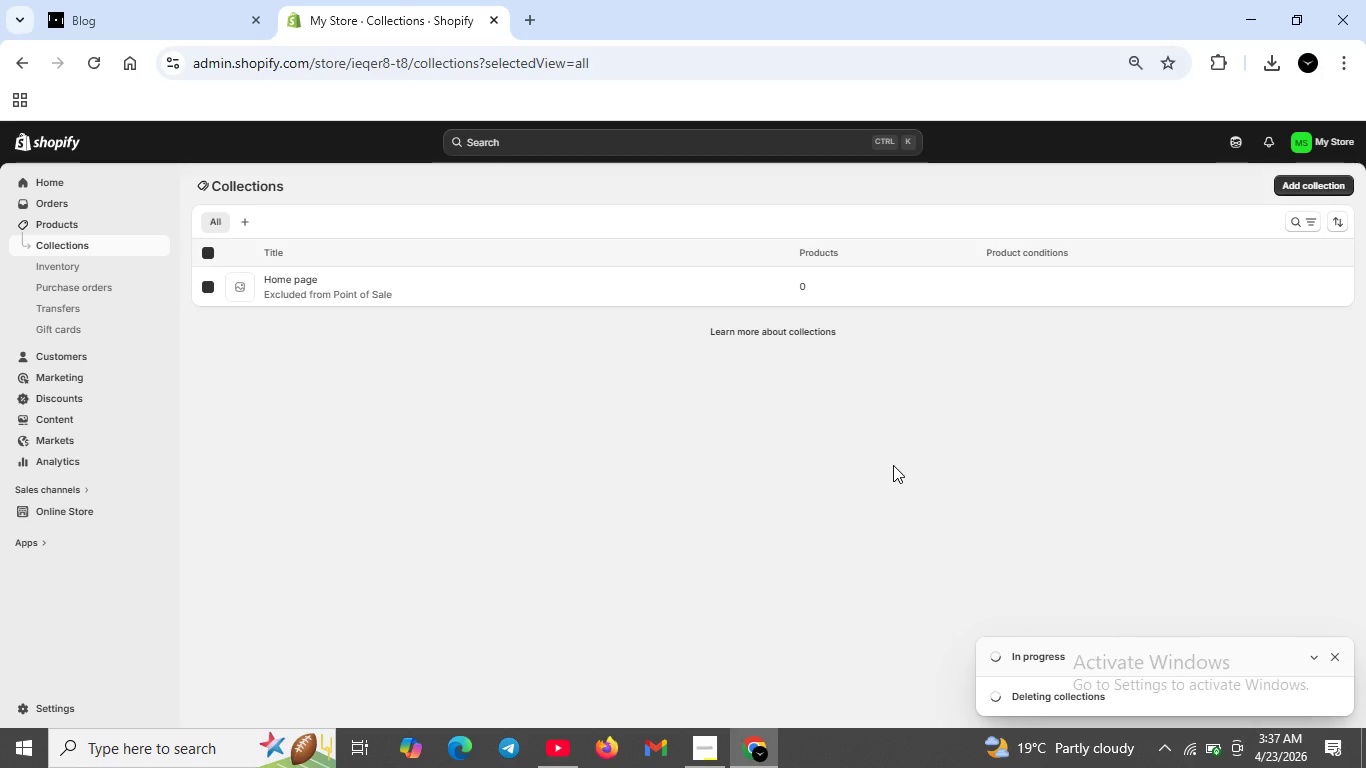 
left_click([772, 456])
 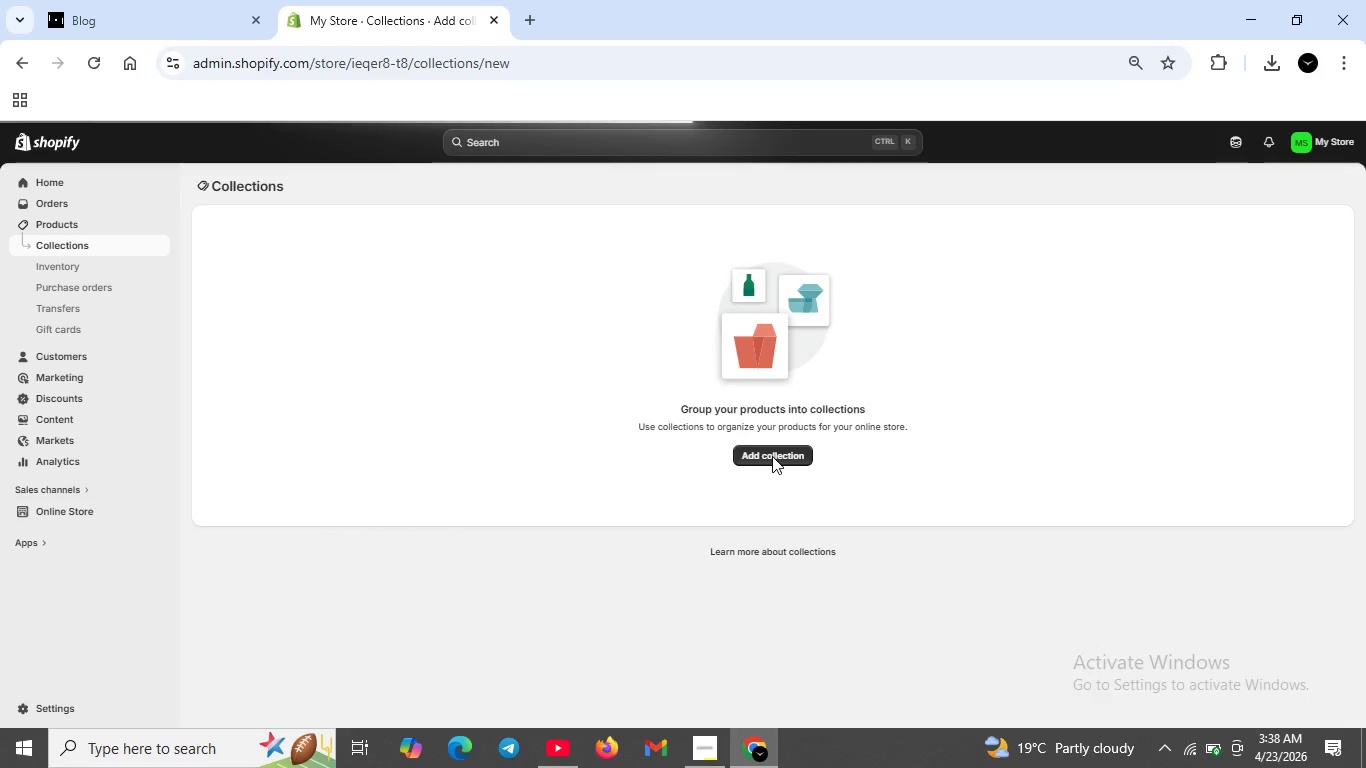 
wait(5.28)
 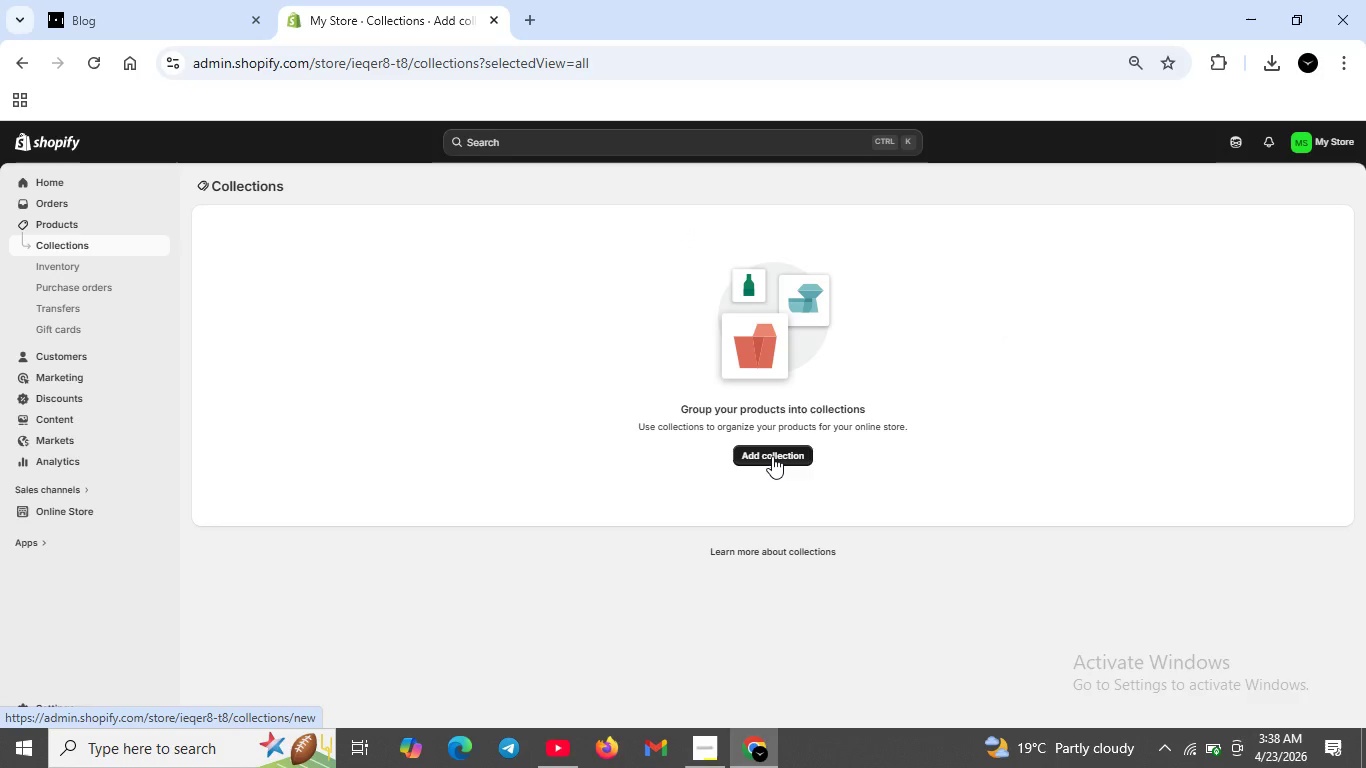 
left_click([480, 245])
 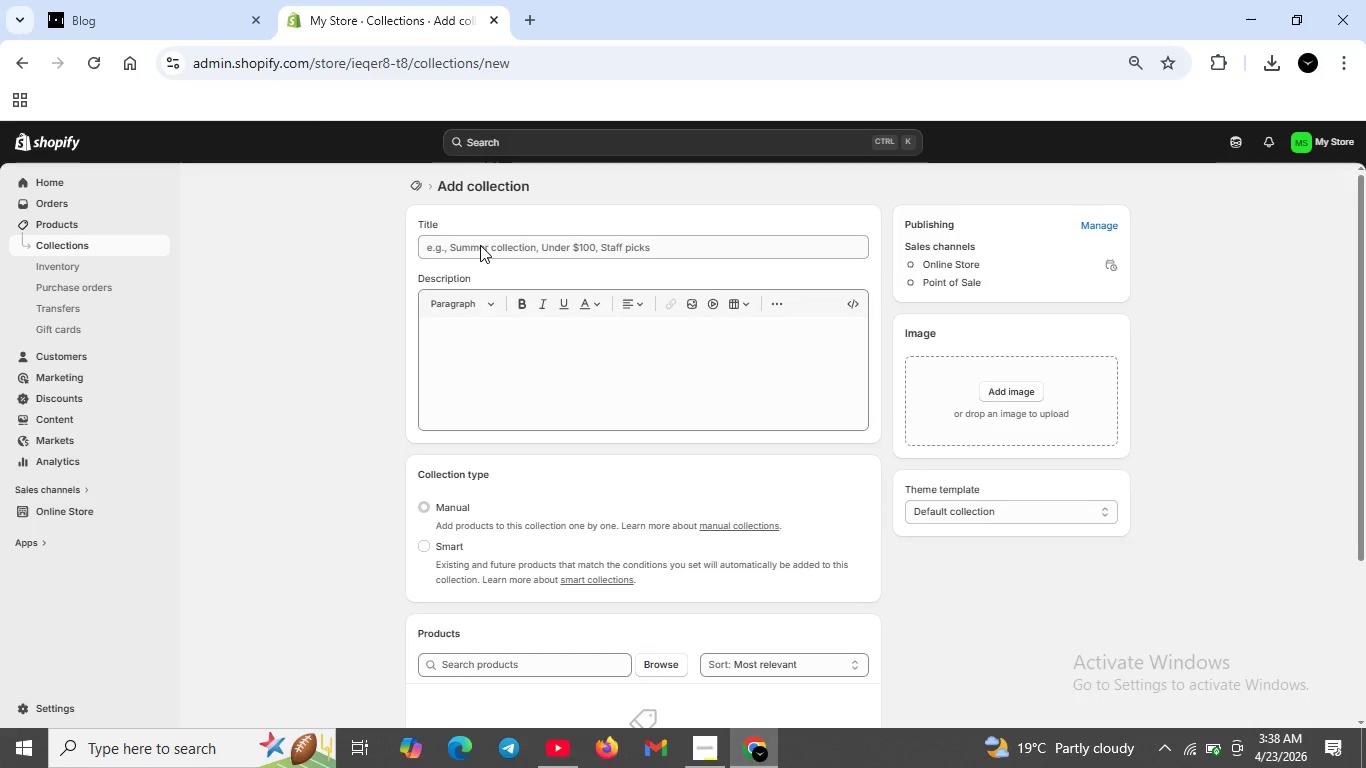 
key(CapsLock)
 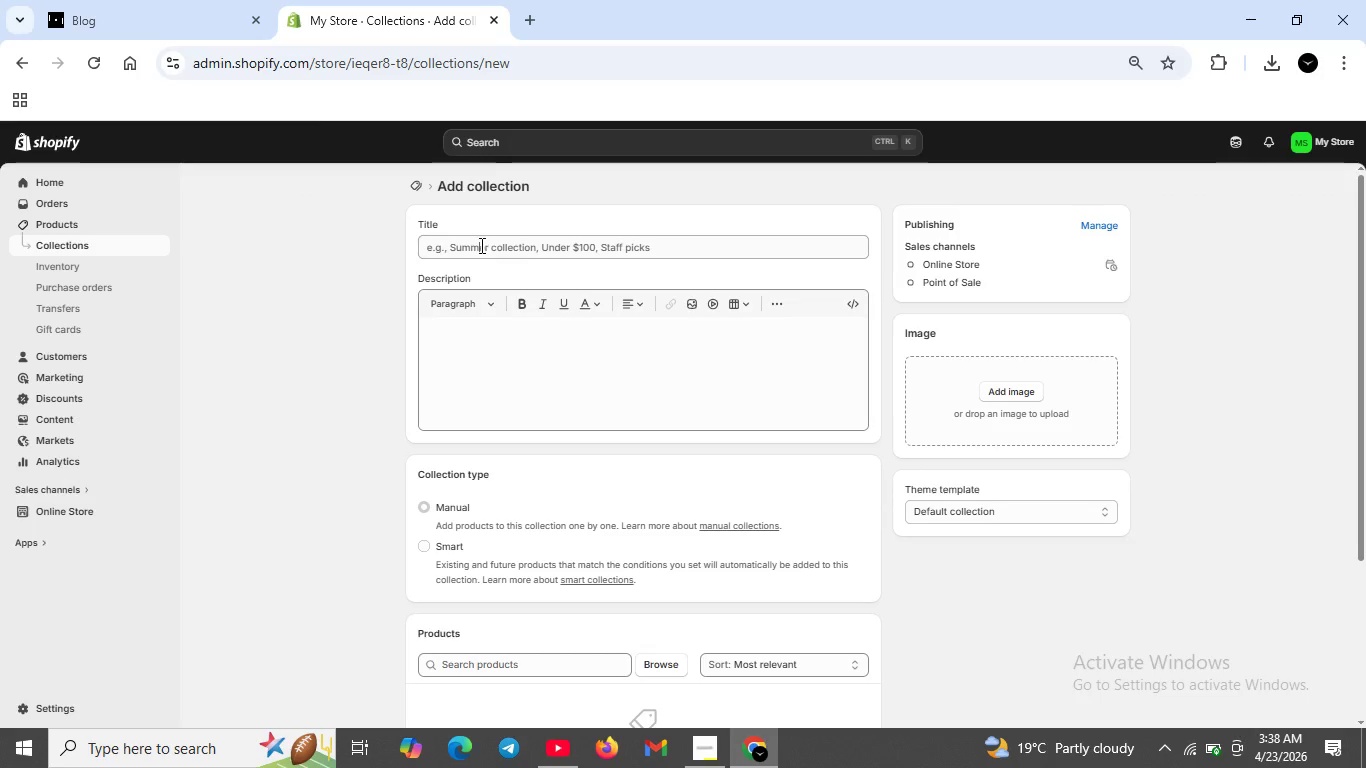 
key(S)
 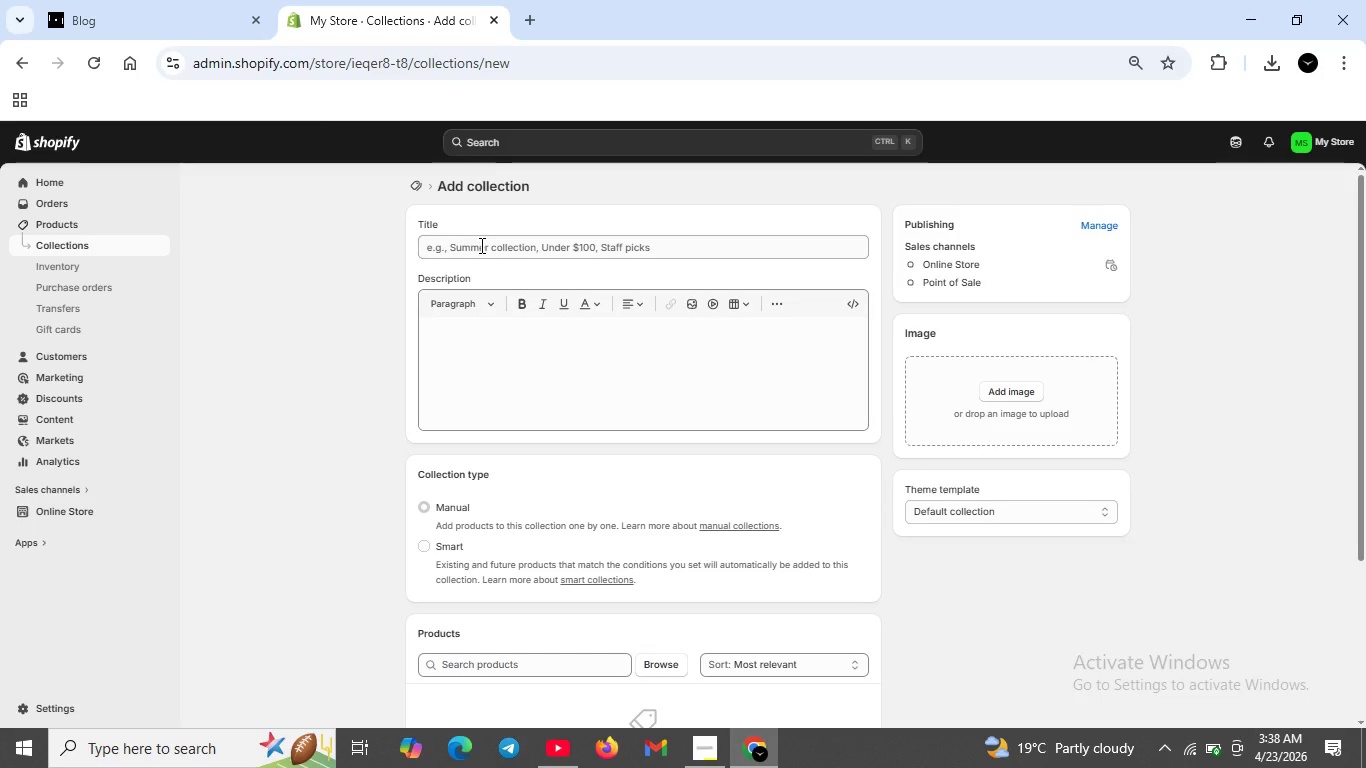 
key(CapsLock)
 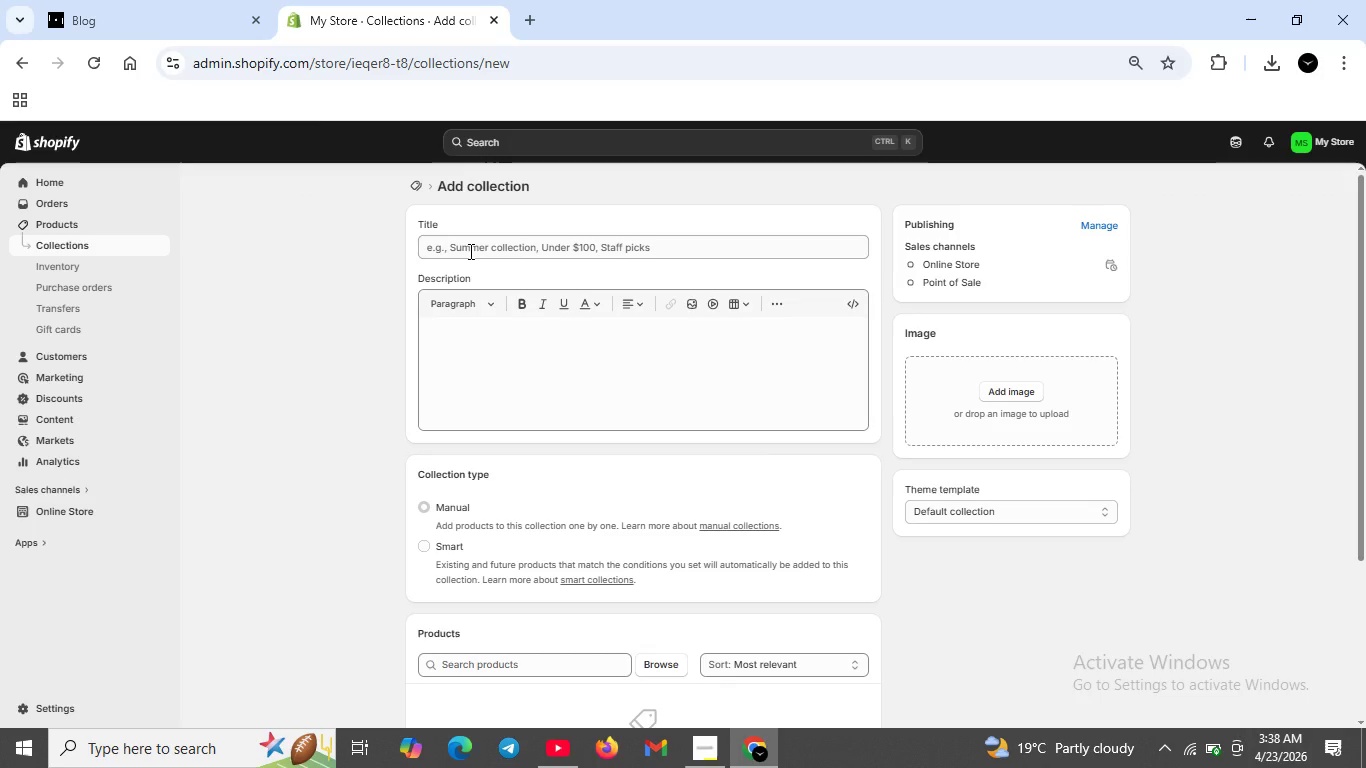 
left_click([469, 251])
 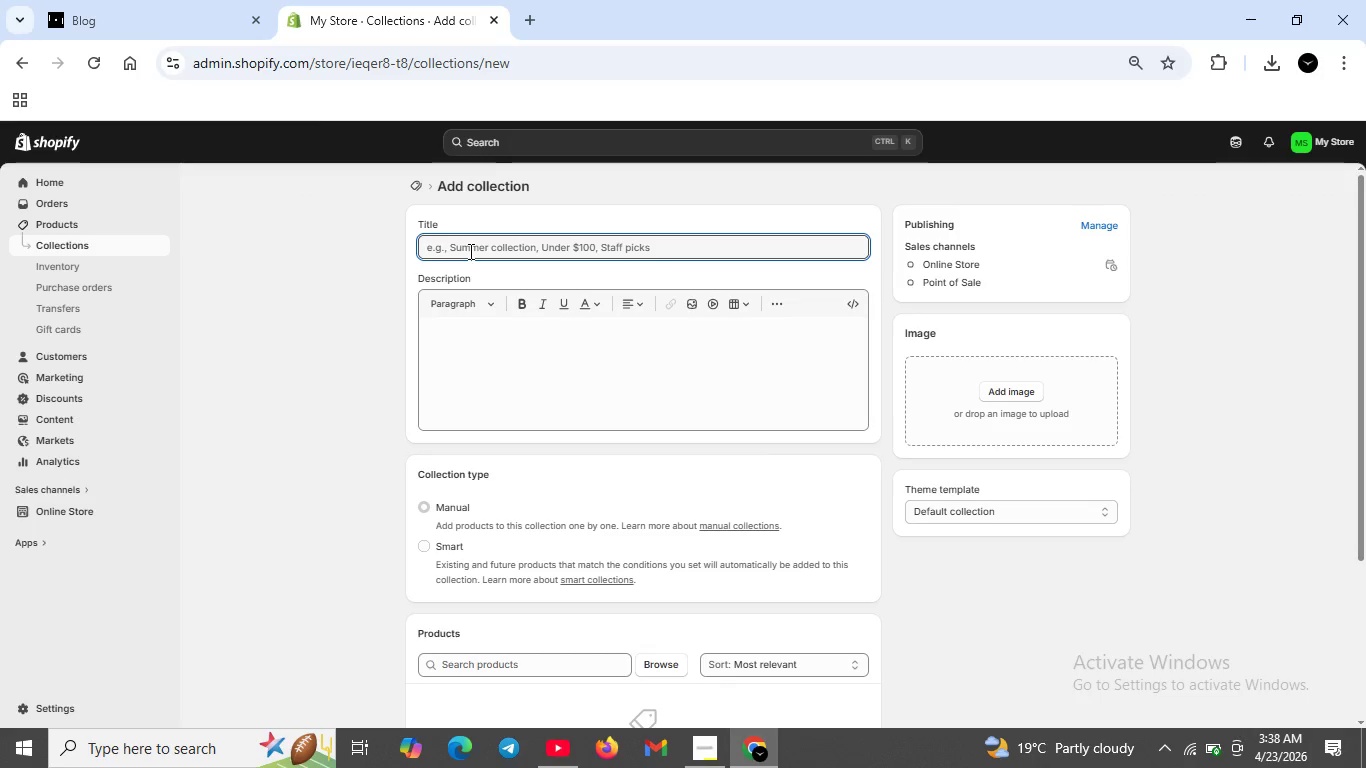 
type(Solar Essntials)
 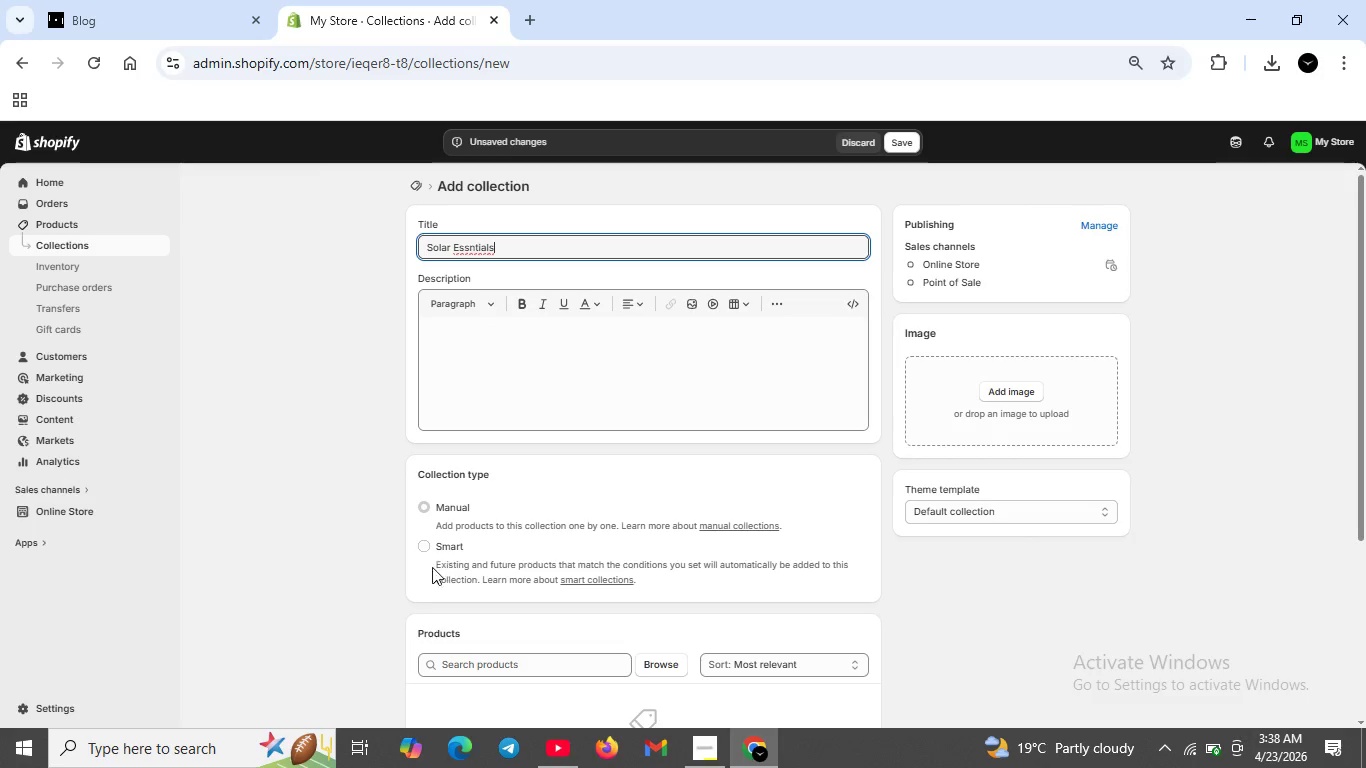 
left_click([430, 541])
 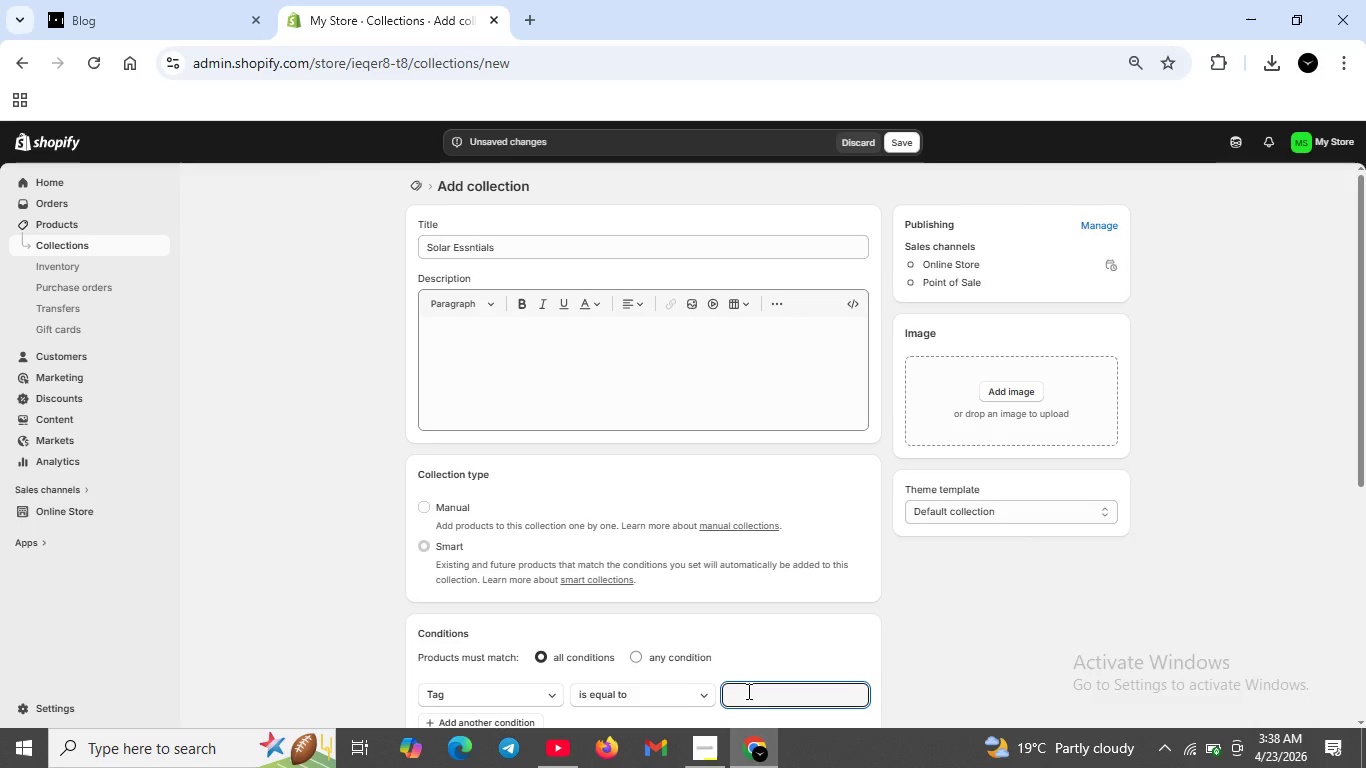 
type(Solar Essse)
key(Backspace)
key(Backspace)
type(ential)
 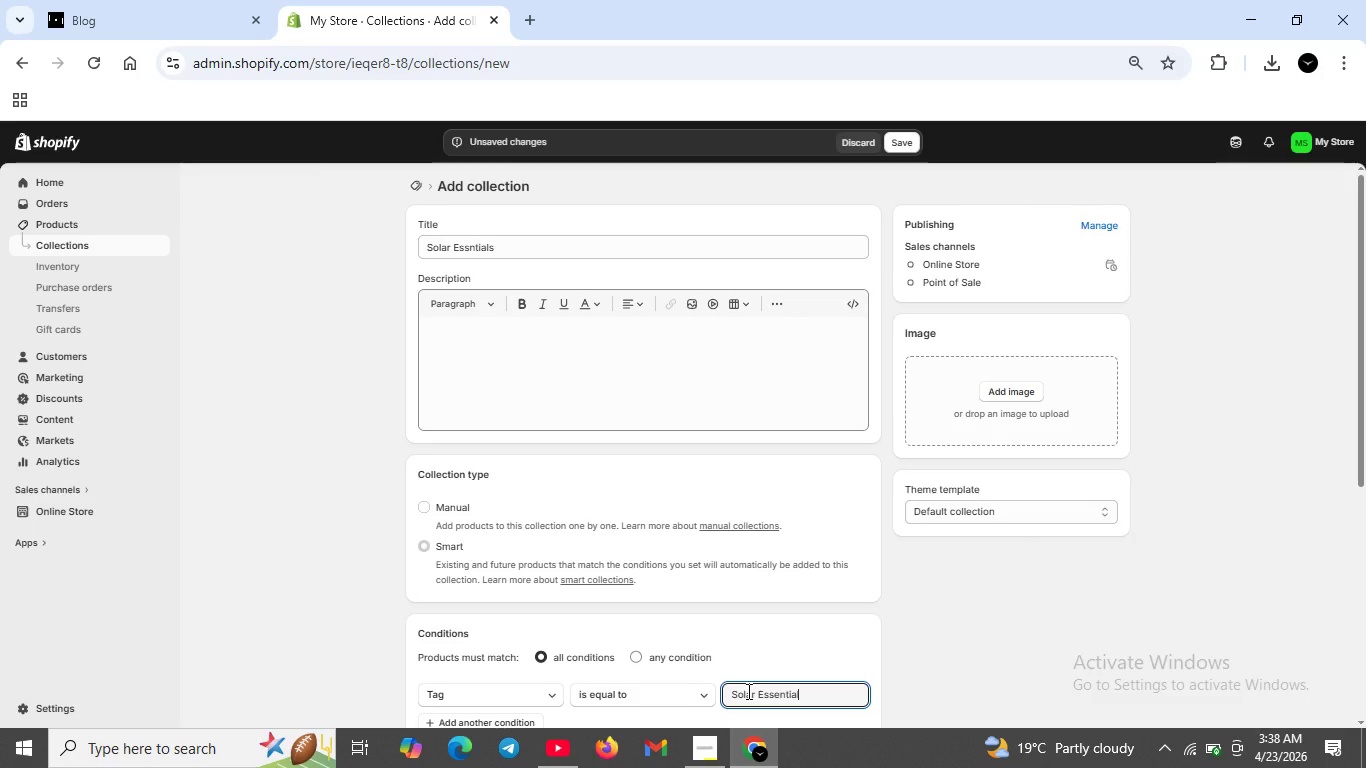 
key(S)
 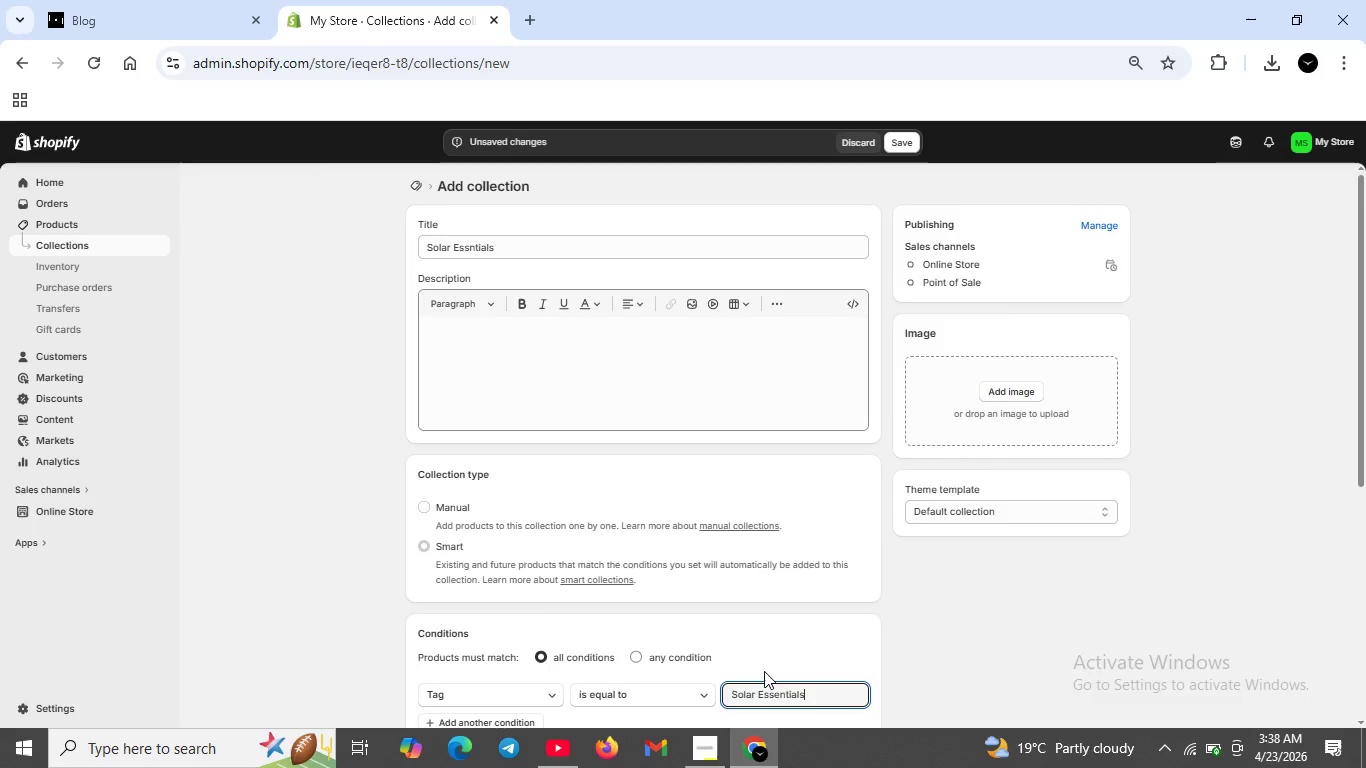 
scroll: coordinate [764, 671], scroll_direction: down, amount: 1.0
 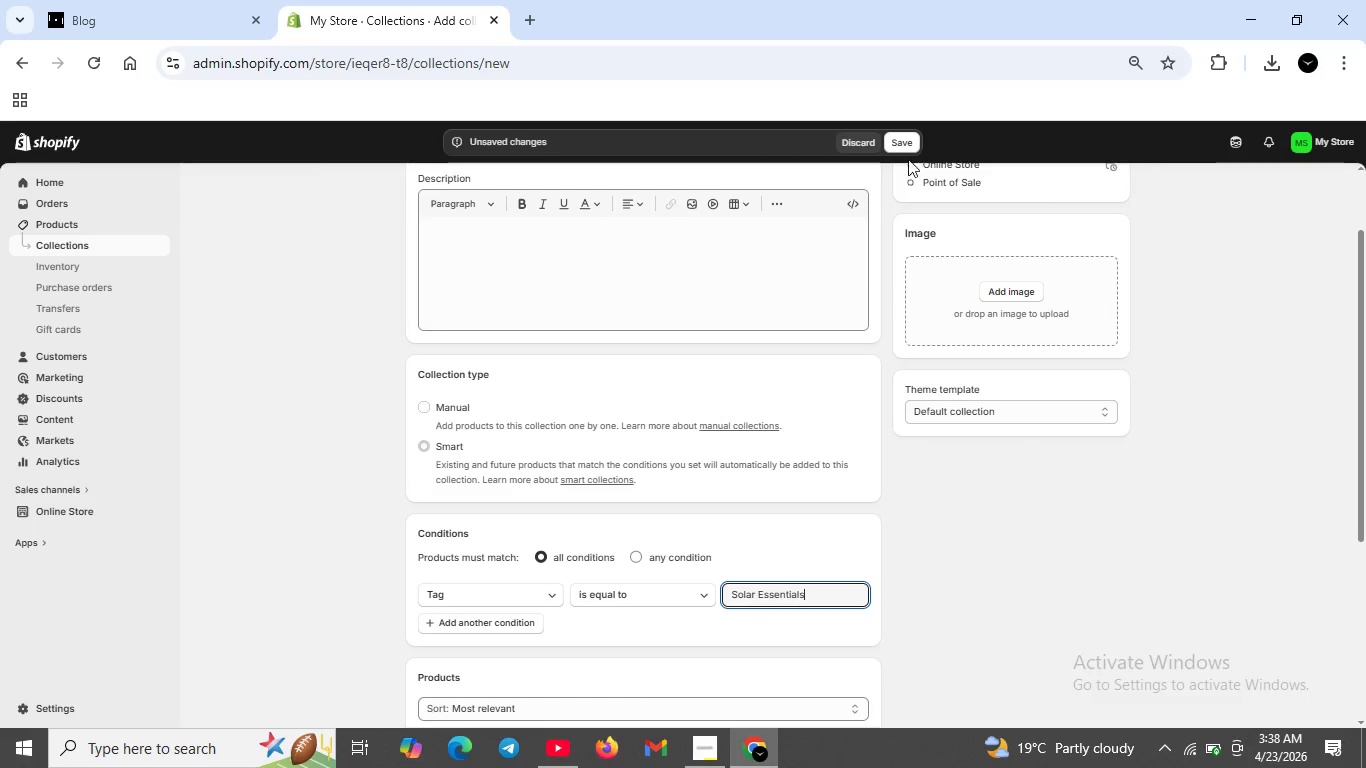 
left_click([904, 143])
 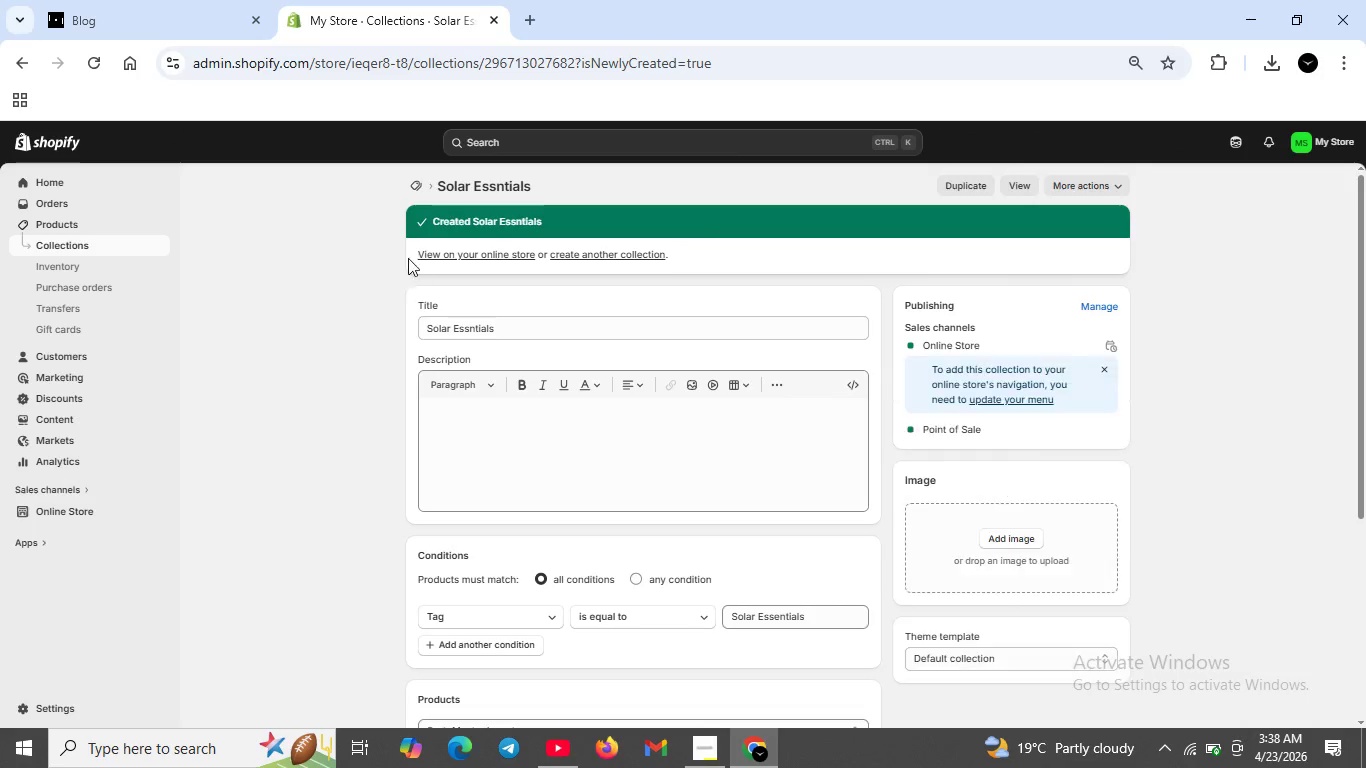 
wait(7.95)
 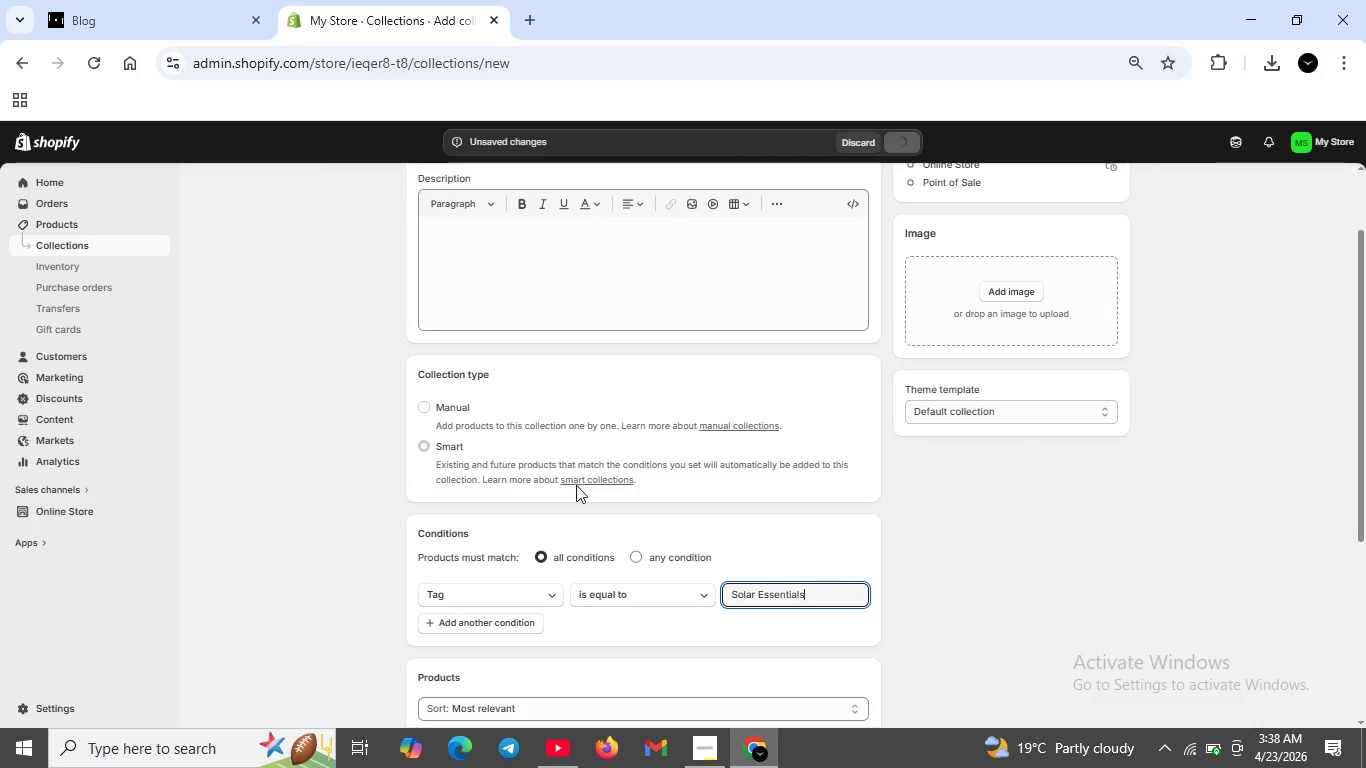 
left_click([415, 187])
 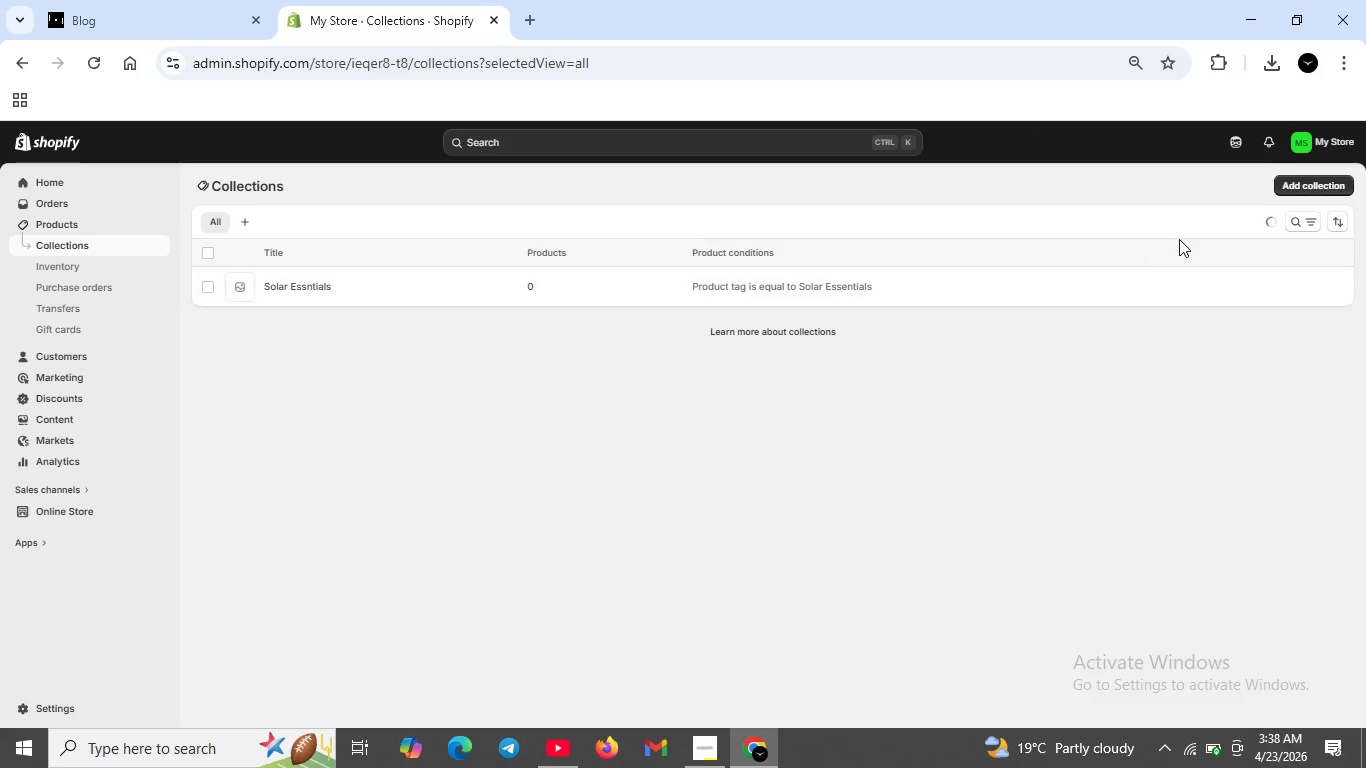 
left_click([1280, 186])
 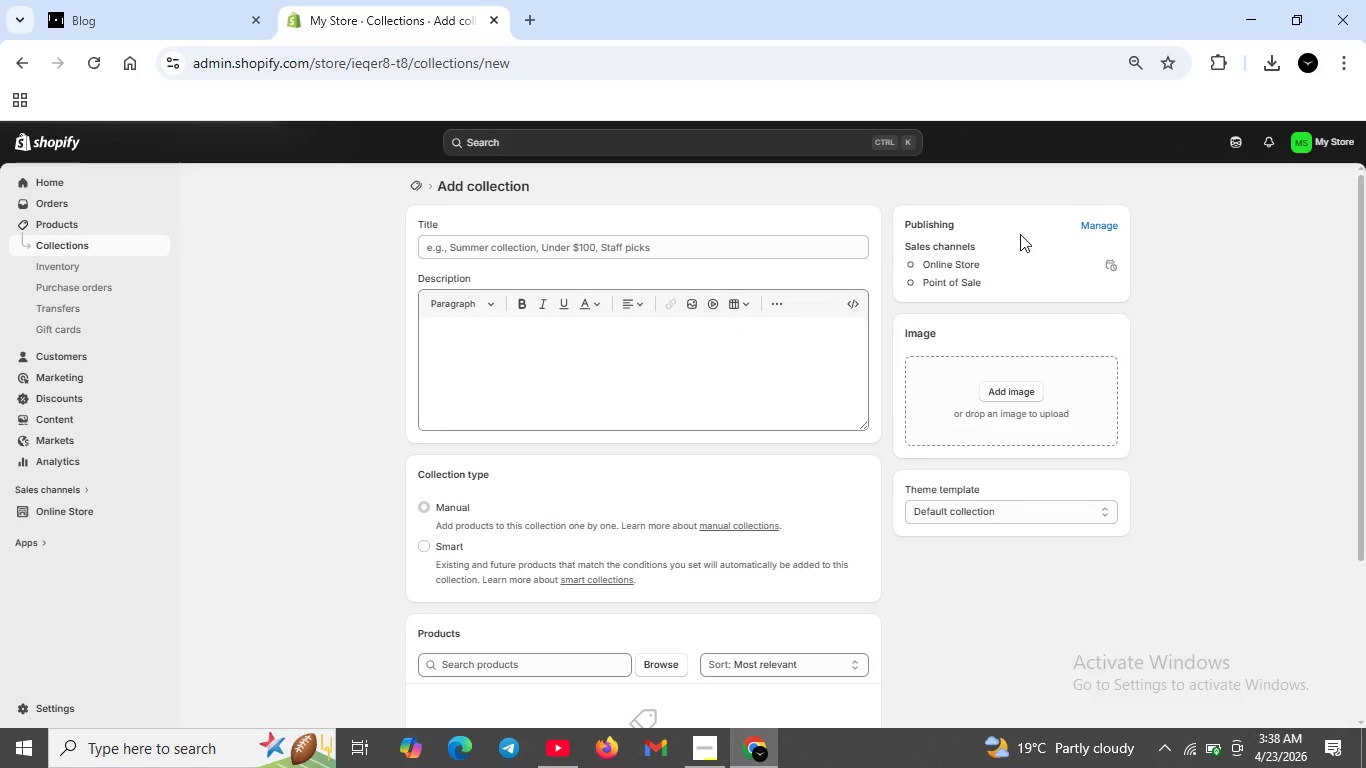 
left_click([614, 247])
 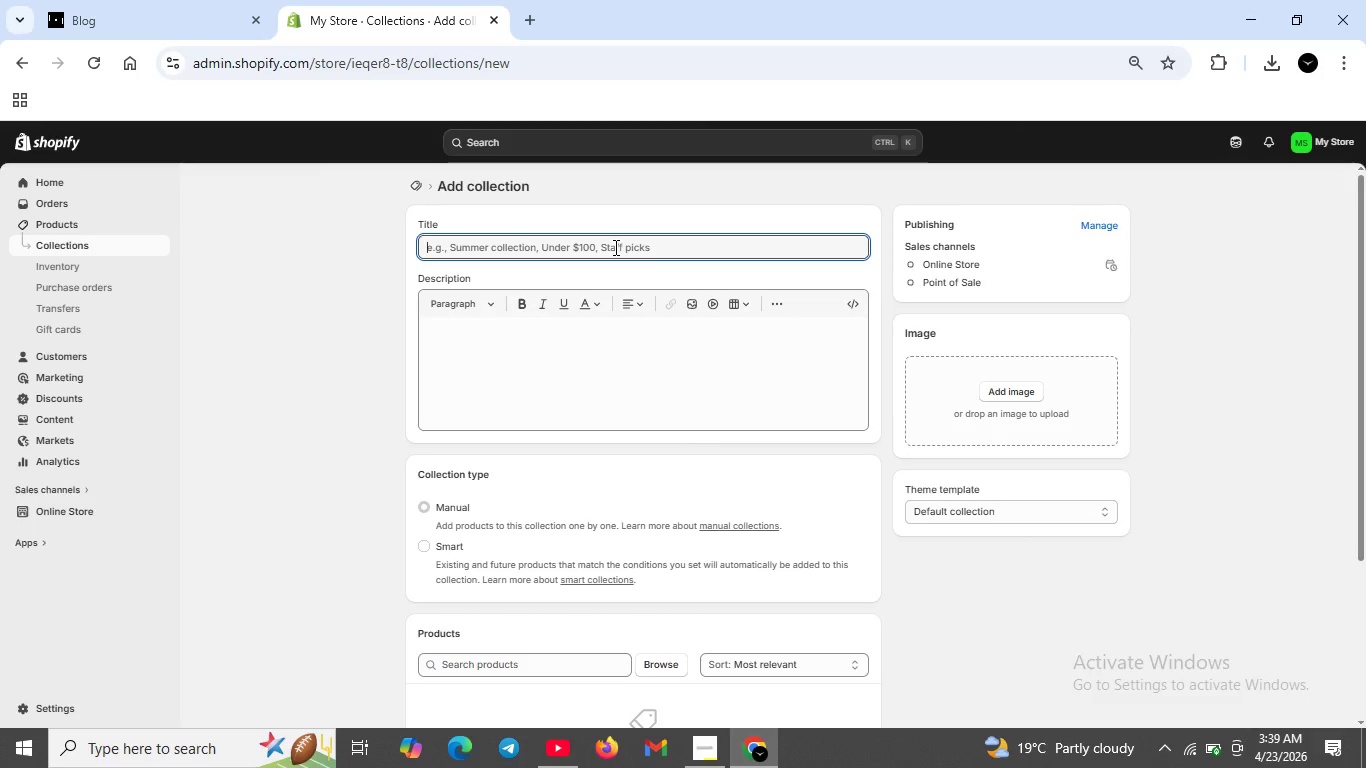 
type(Indutsrial Pulling )
 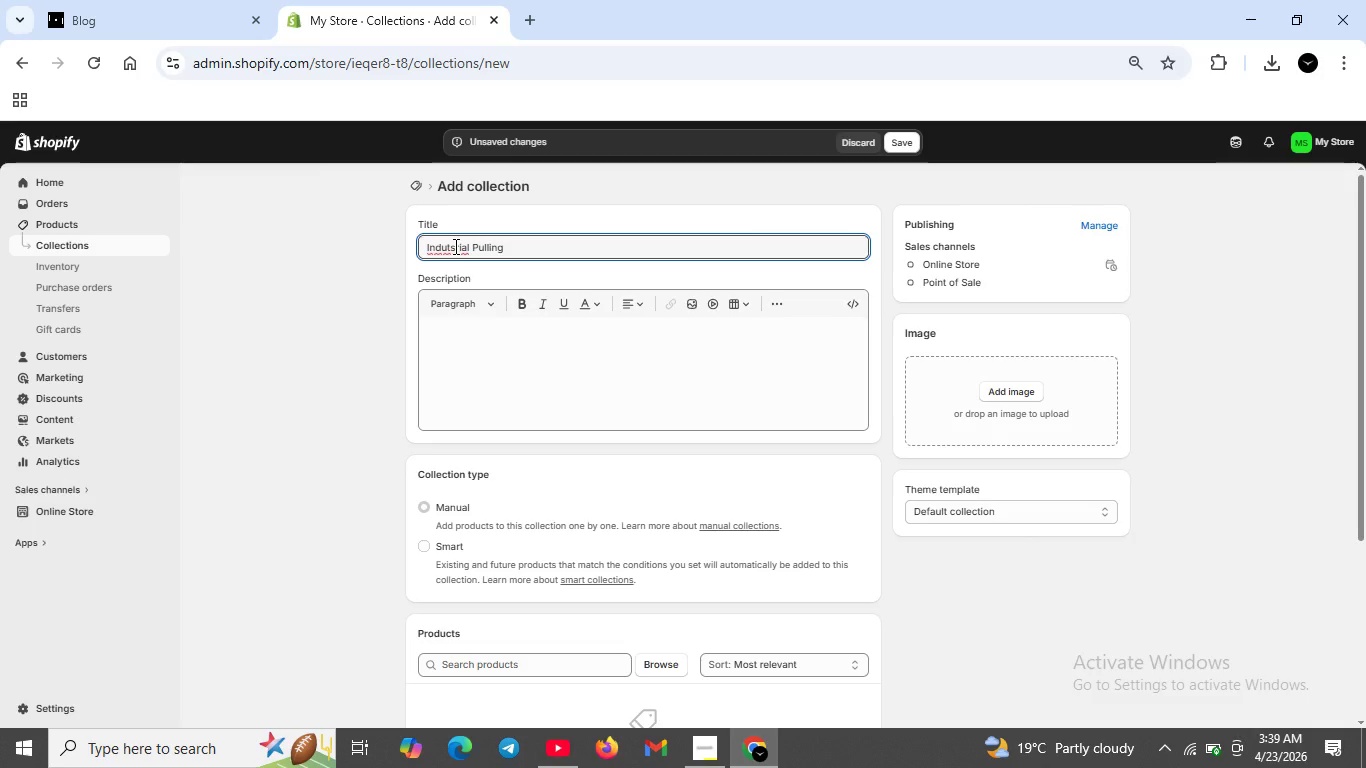 
wait(5.02)
 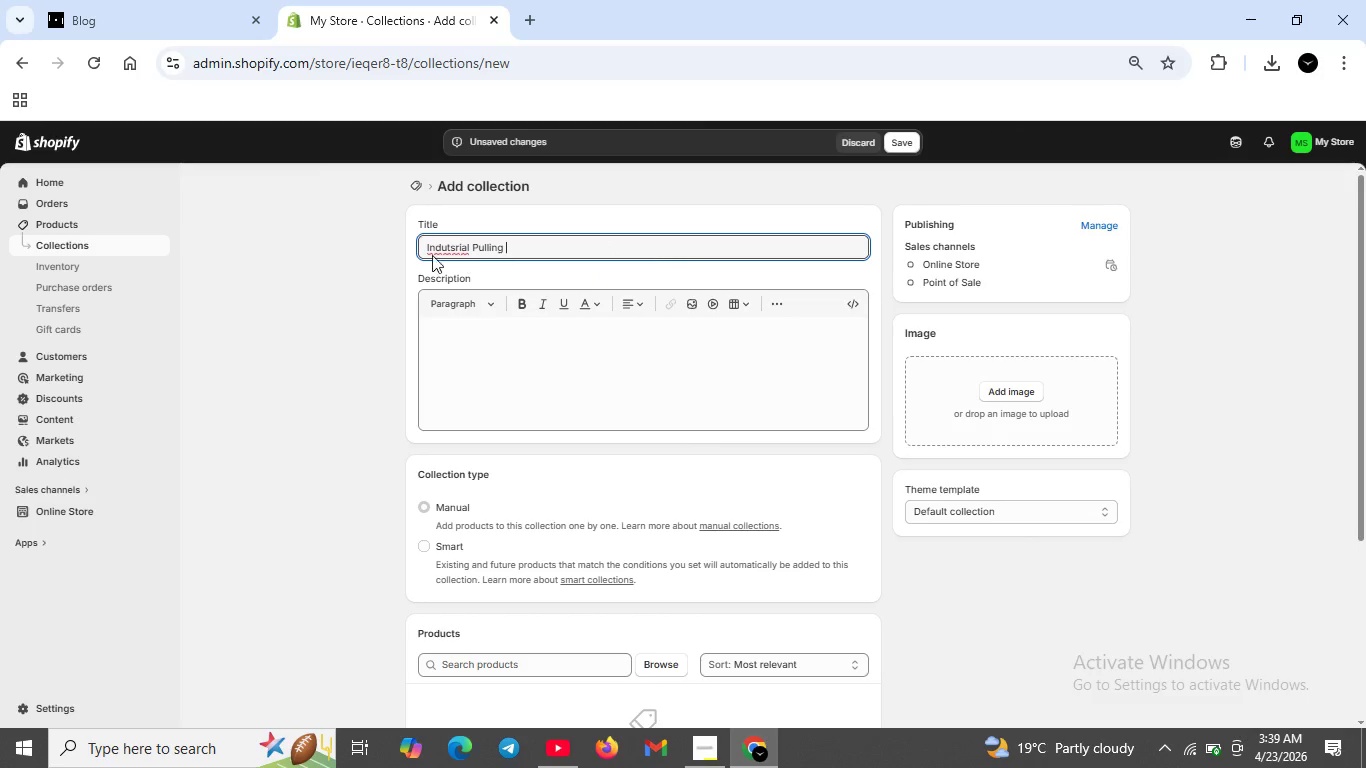 
left_click([467, 250])
 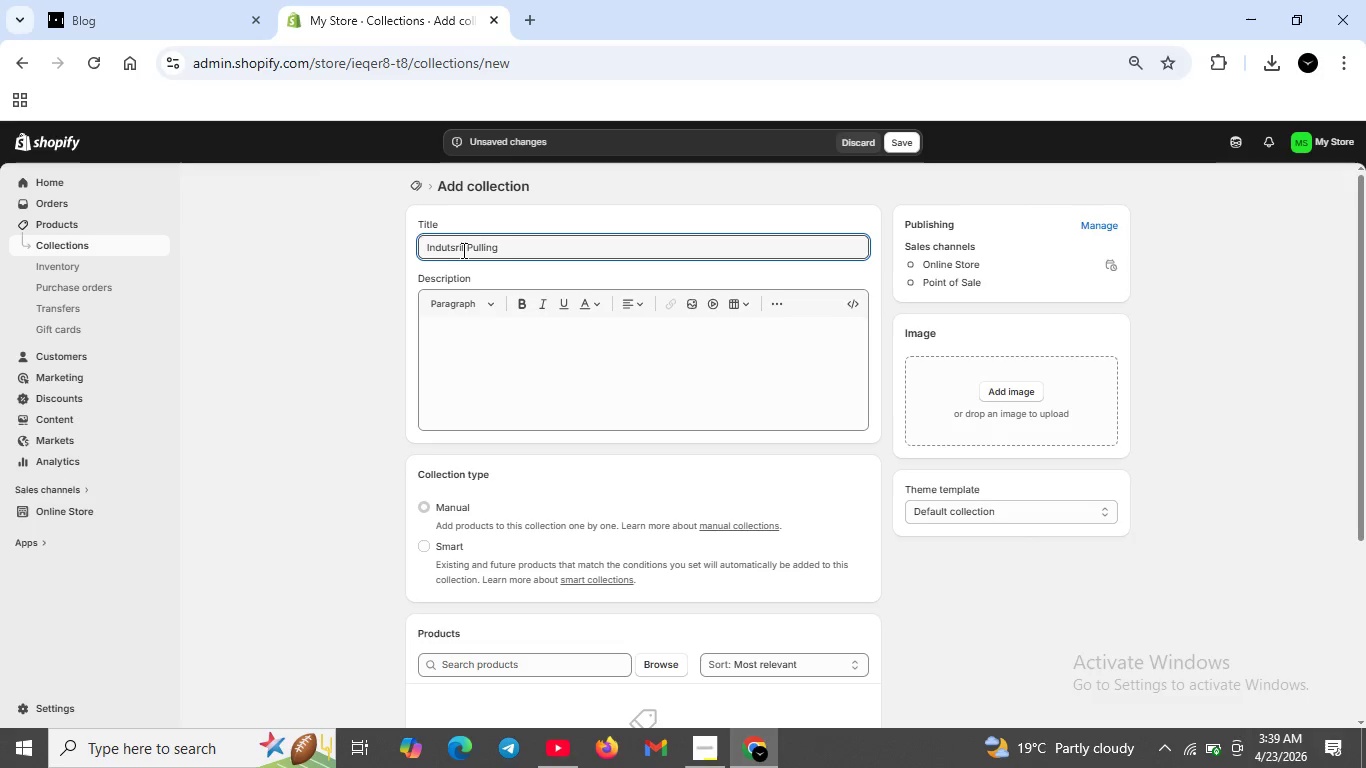 
key(Backspace)
key(Backspace)
key(Backspace)
key(Backspace)
key(Backspace)
type(strial)
 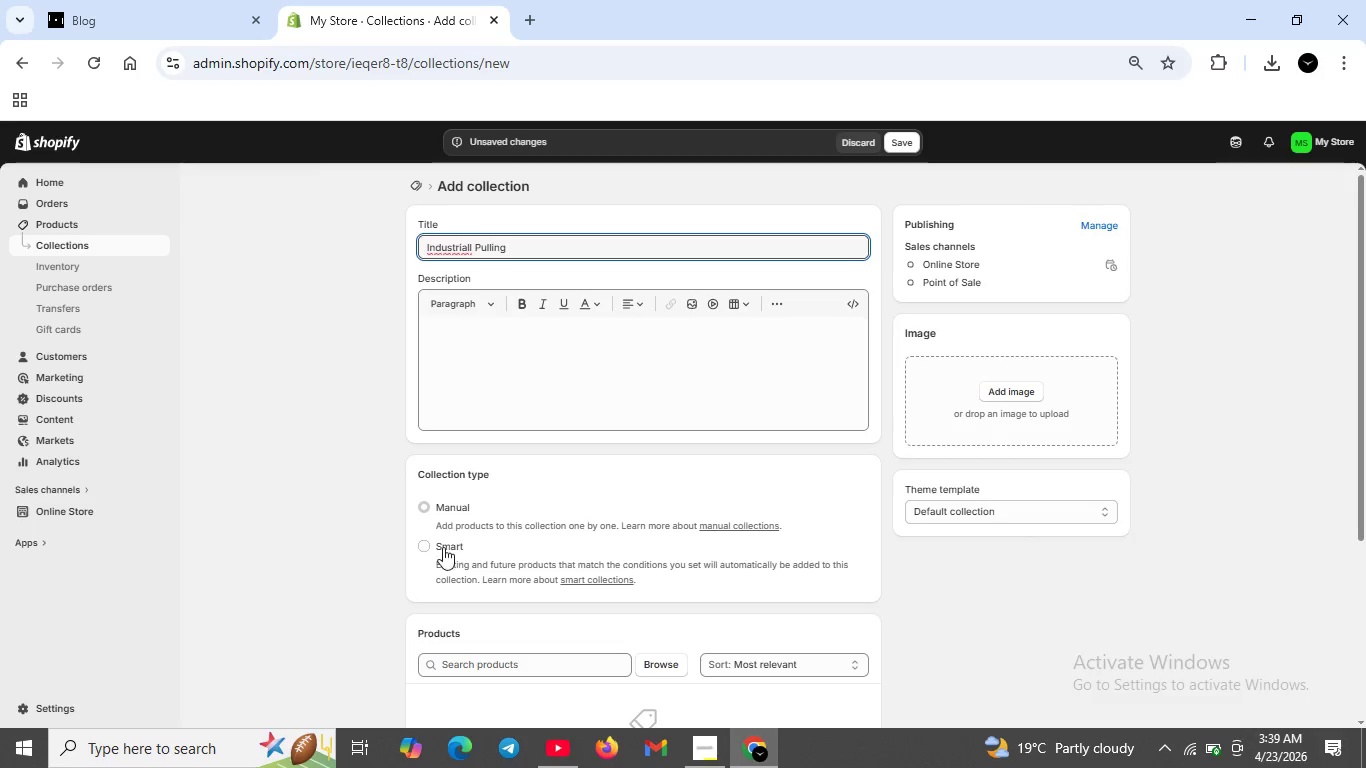 
left_click([426, 545])
 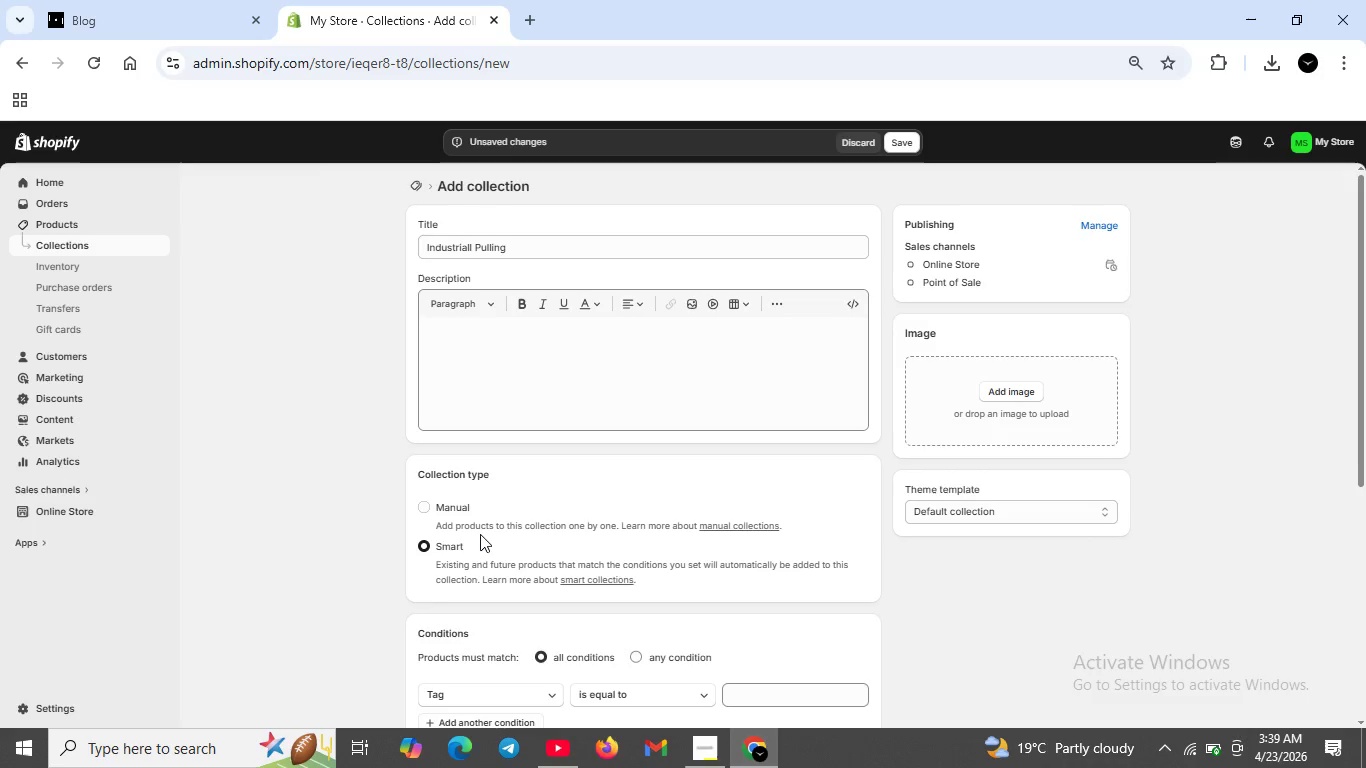 
scroll: coordinate [485, 534], scroll_direction: down, amount: 2.0
 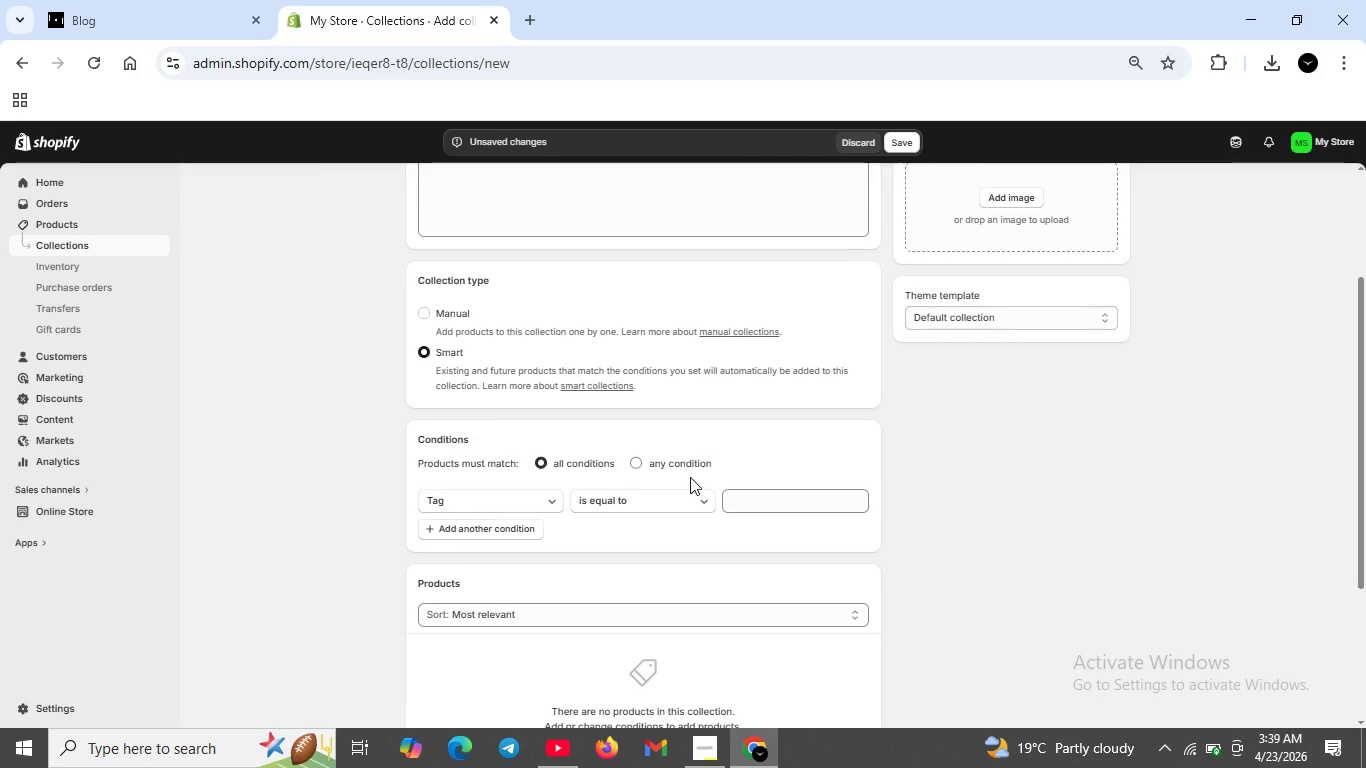 
scroll: coordinate [690, 477], scroll_direction: up, amount: 2.0
 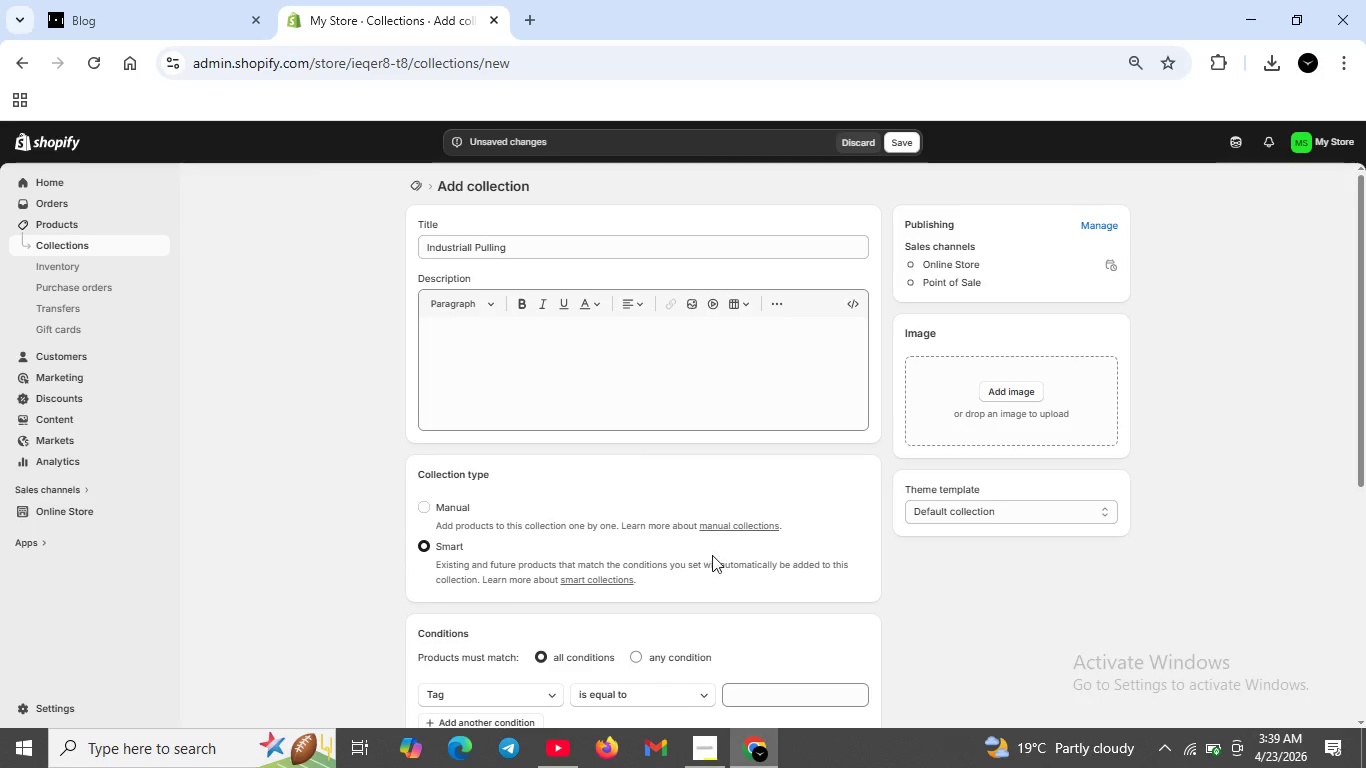 
wait(5.39)
 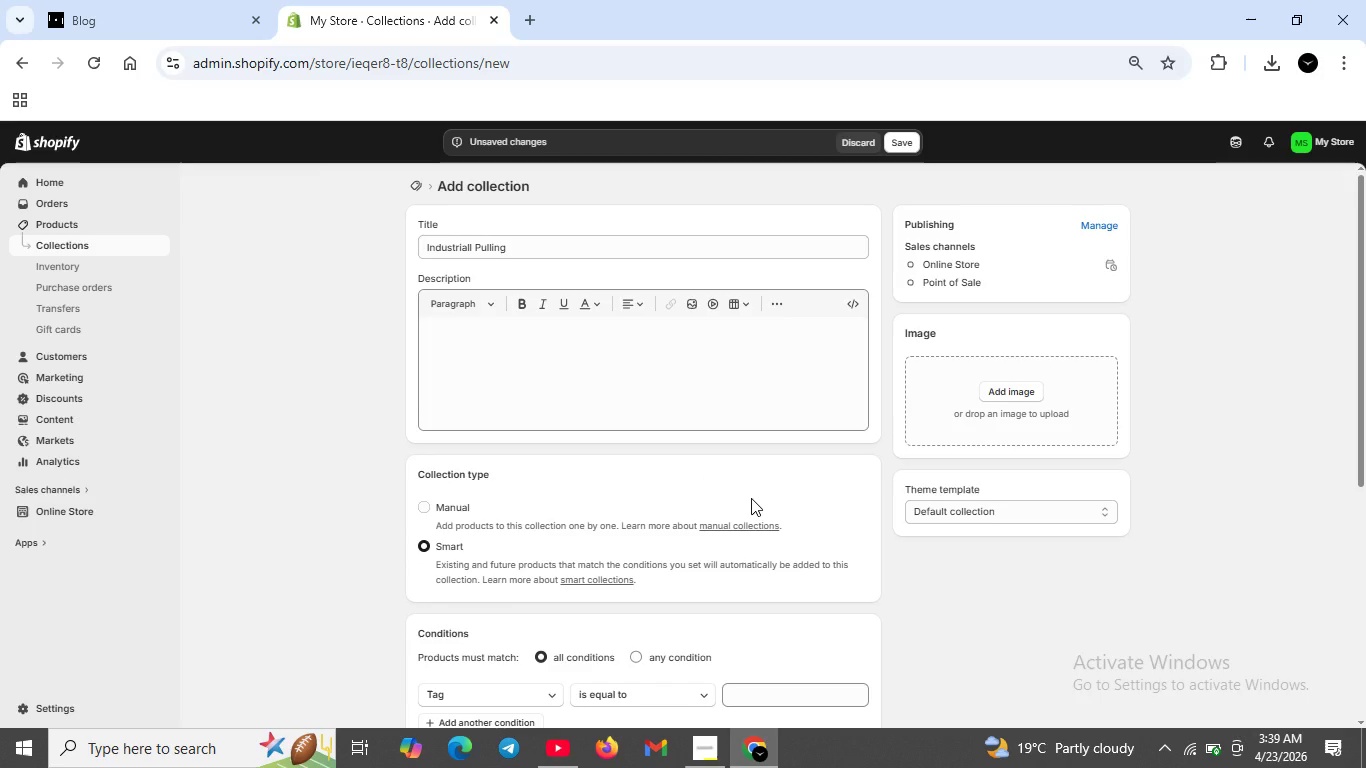 
left_click([765, 692])
 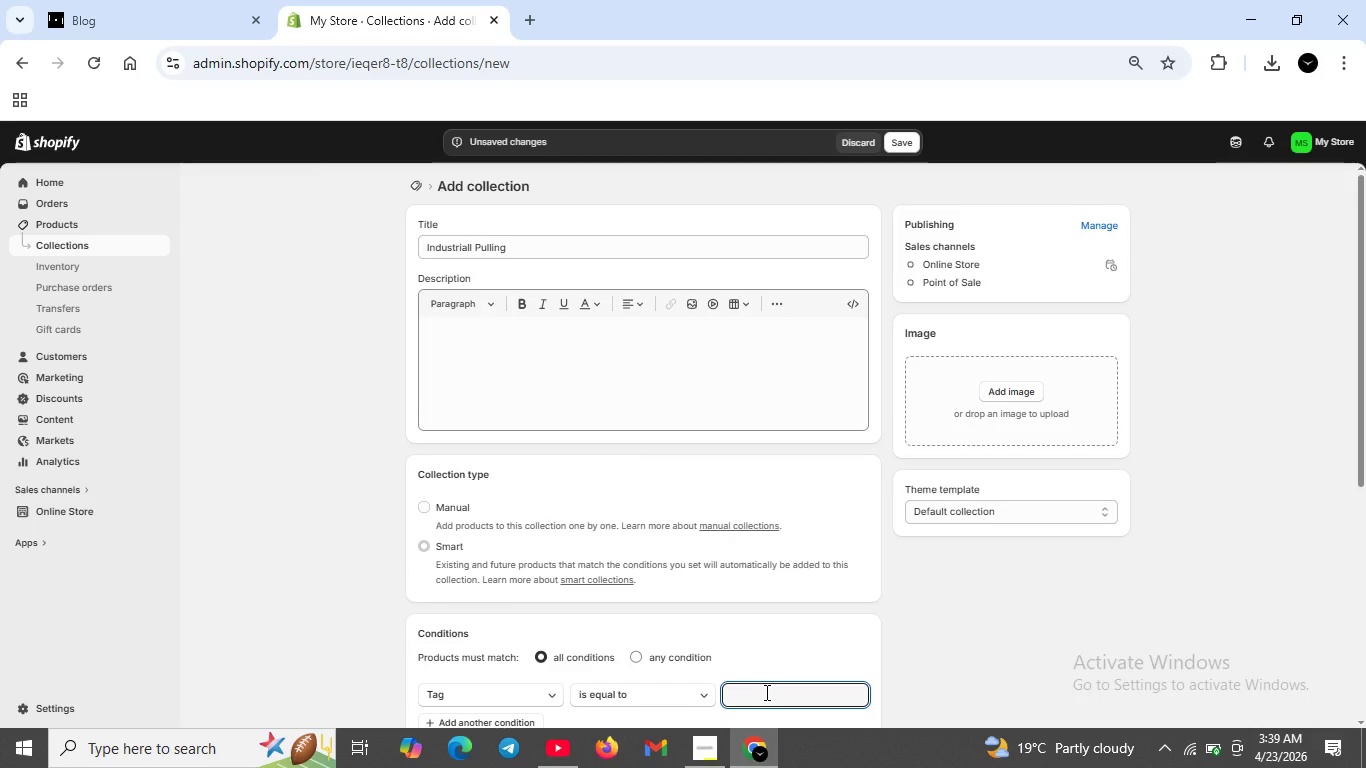 
type(Industrial Pi)
key(Backspace)
type(ulling)
 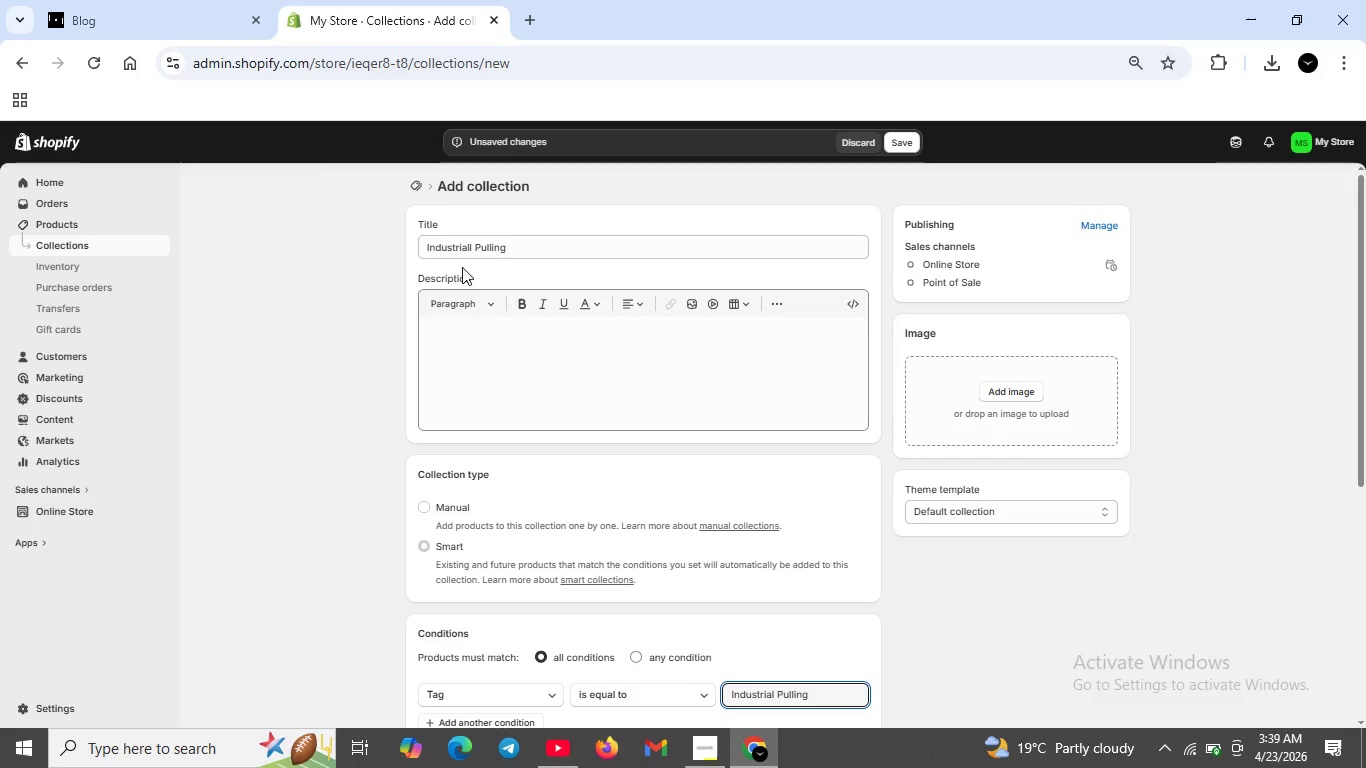 
left_click([473, 247])
 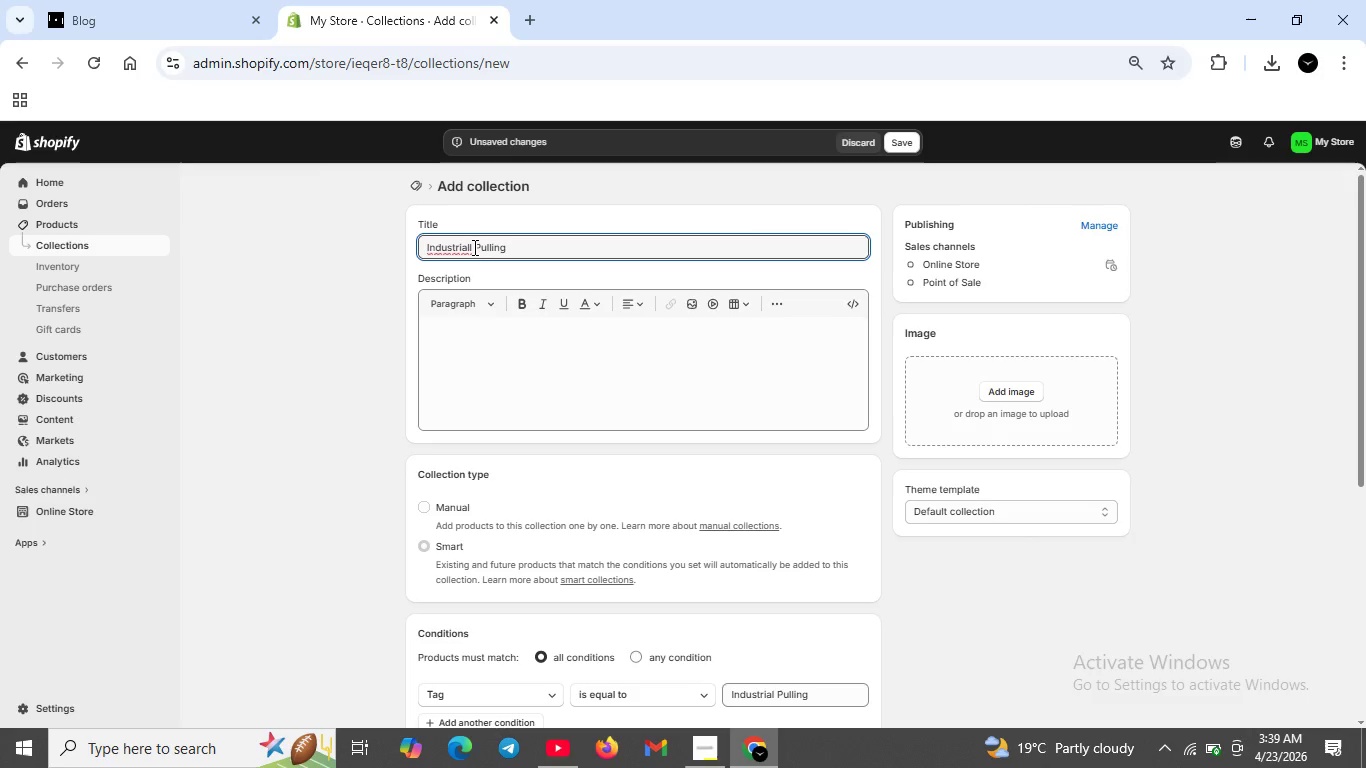 
key(Backspace)
 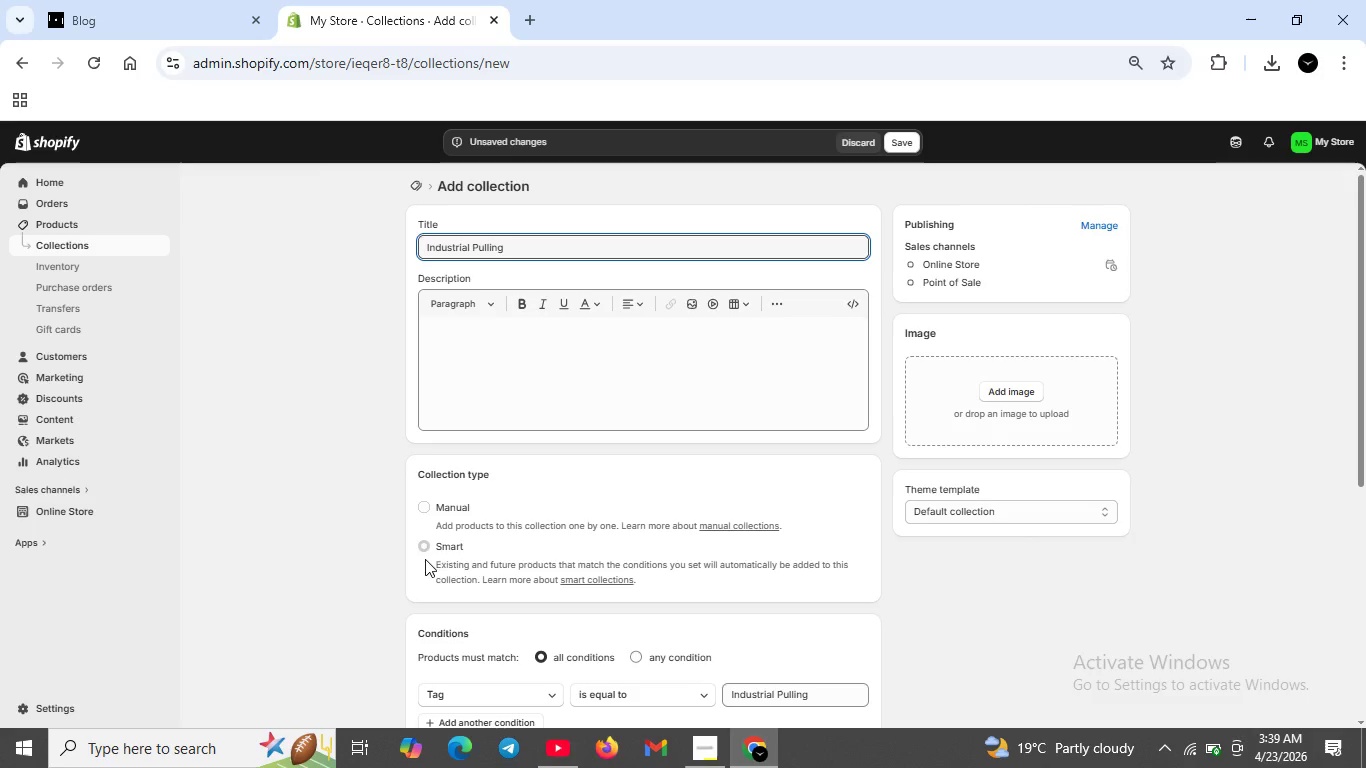 
left_click([424, 547])
 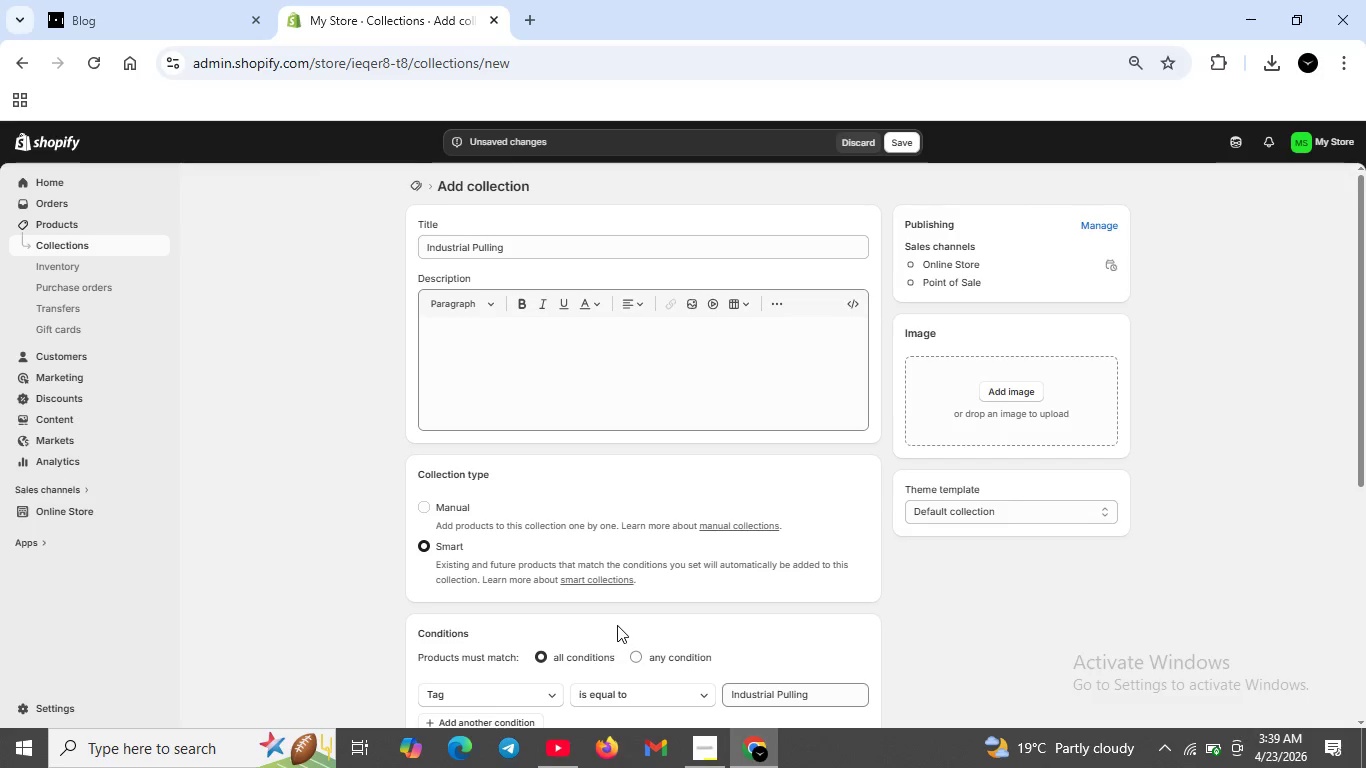 
scroll: coordinate [615, 626], scroll_direction: down, amount: 1.0
 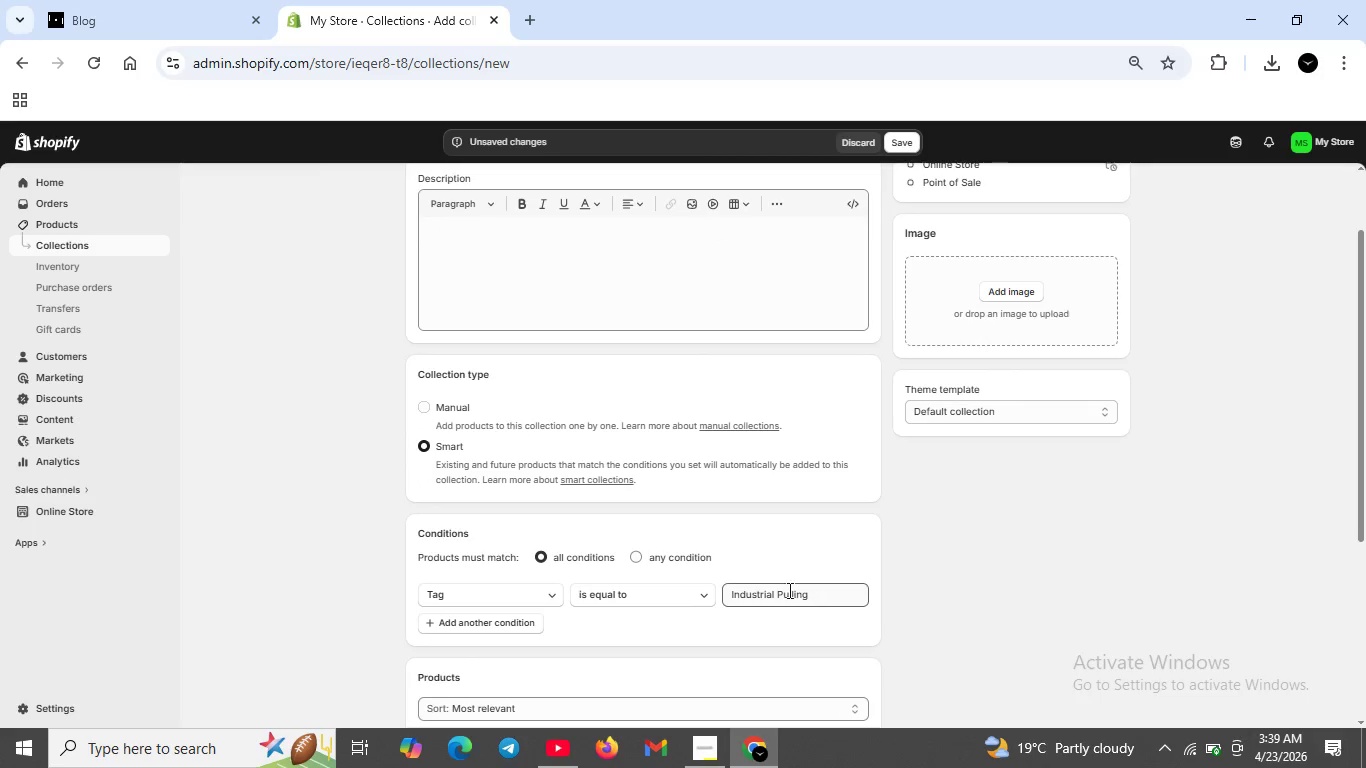 
scroll: coordinate [769, 577], scroll_direction: up, amount: 2.0
 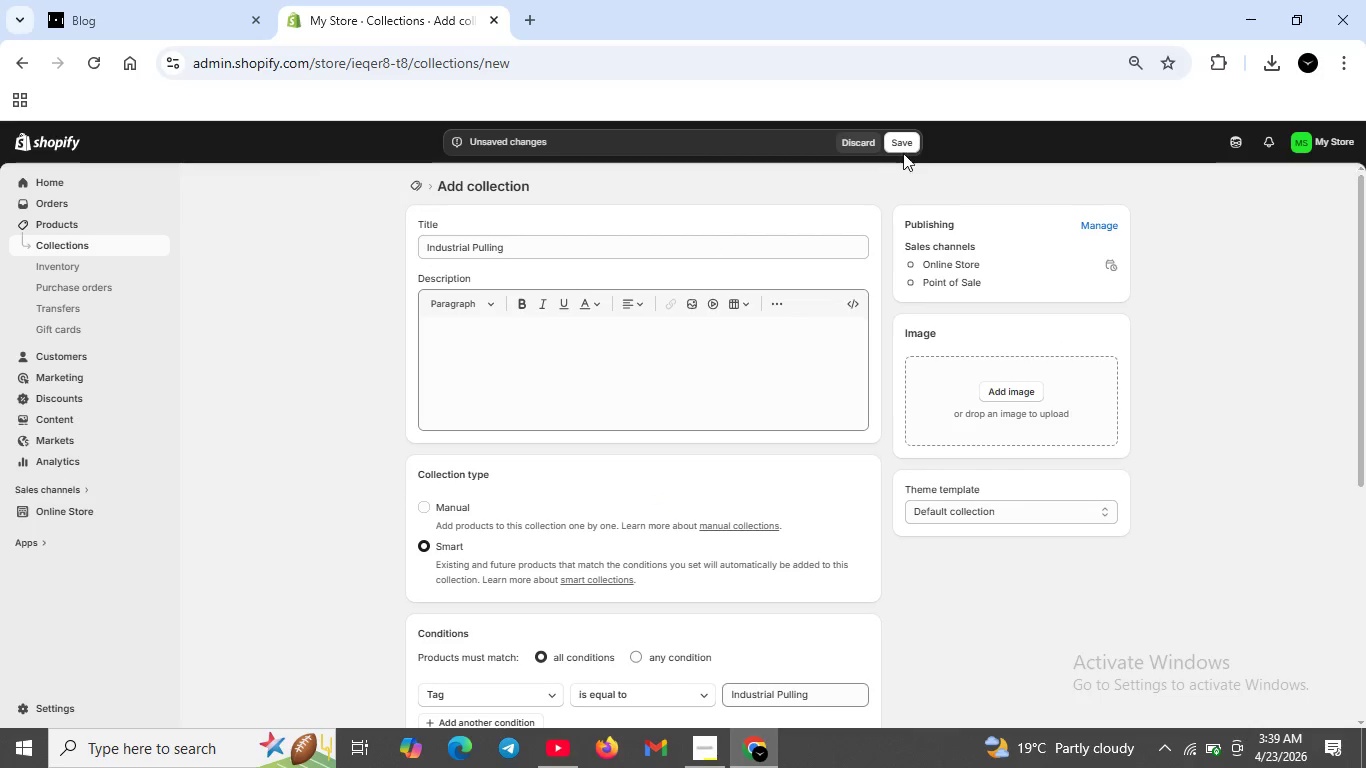 
left_click([906, 143])
 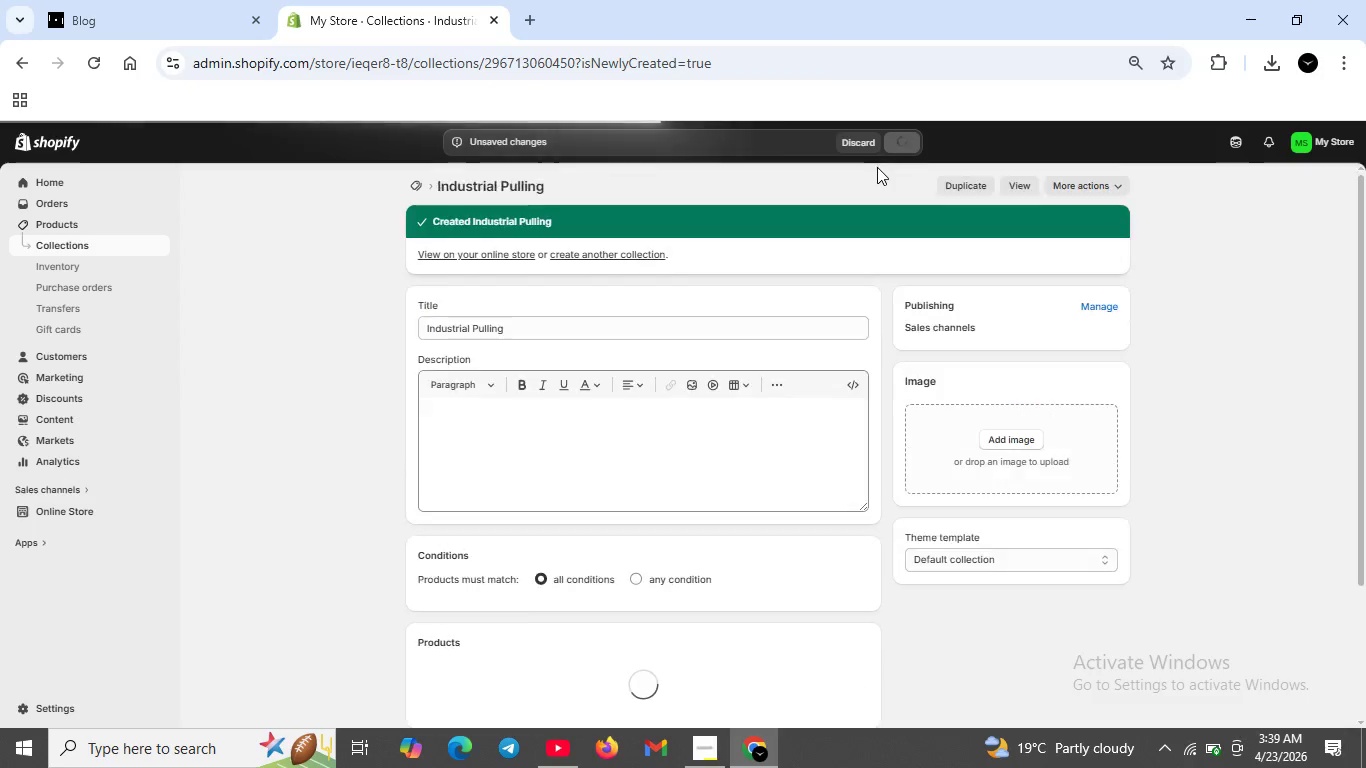 
wait(5.36)
 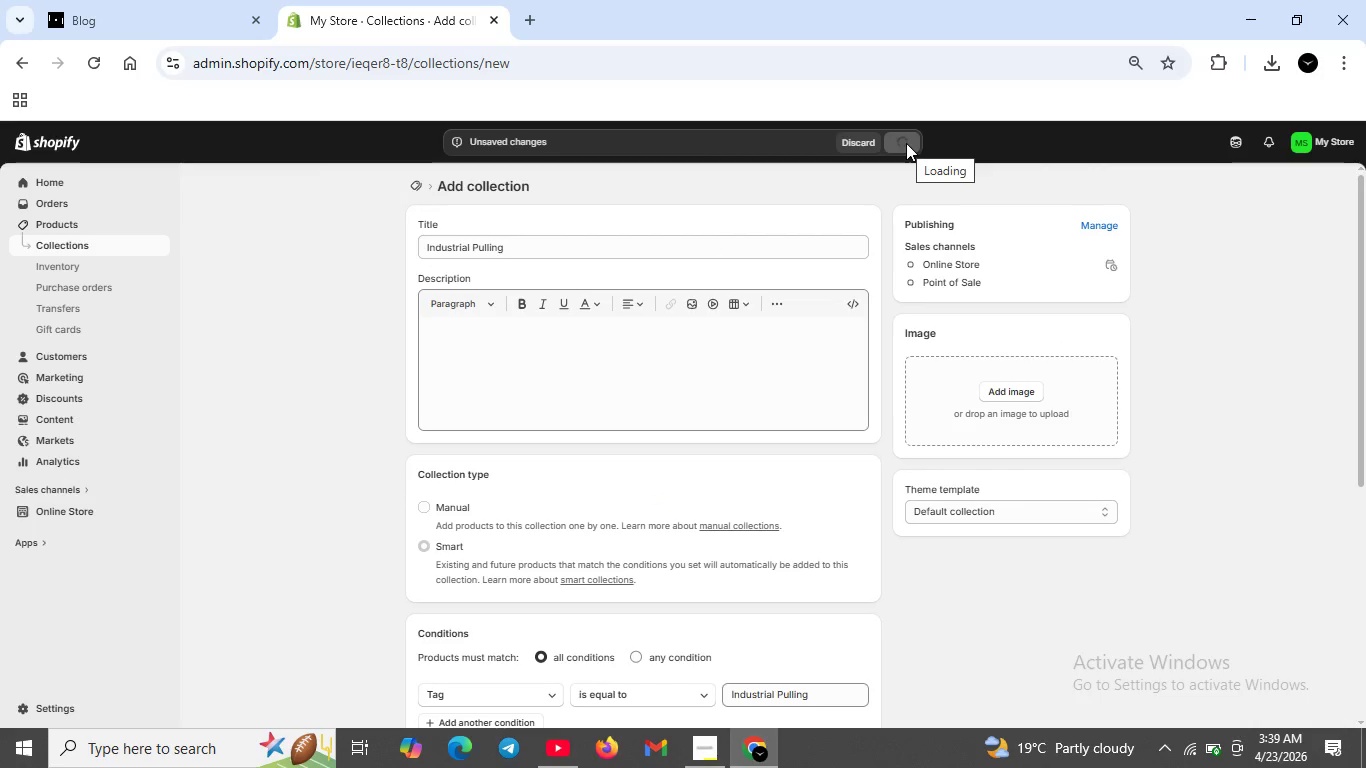 
left_click([411, 186])
 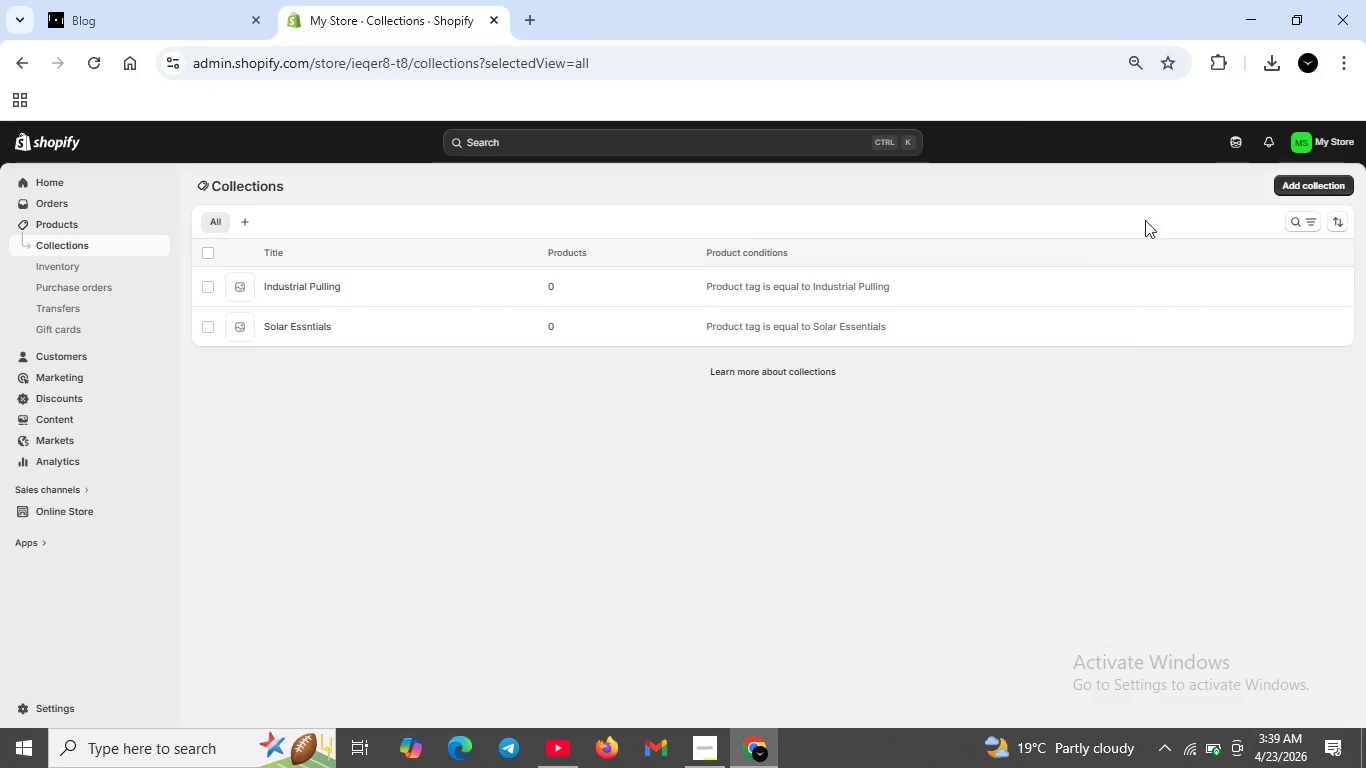 
left_click([1284, 189])
 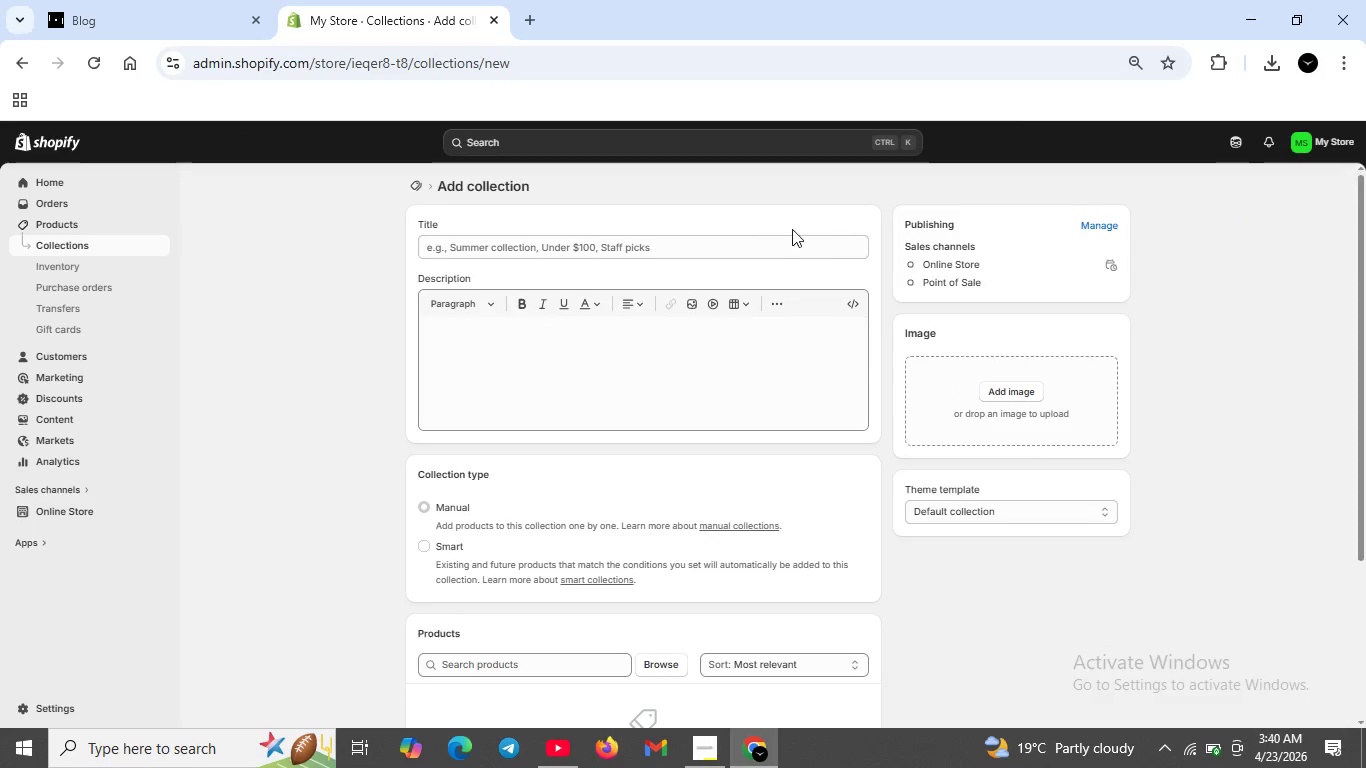 
left_click([741, 239])
 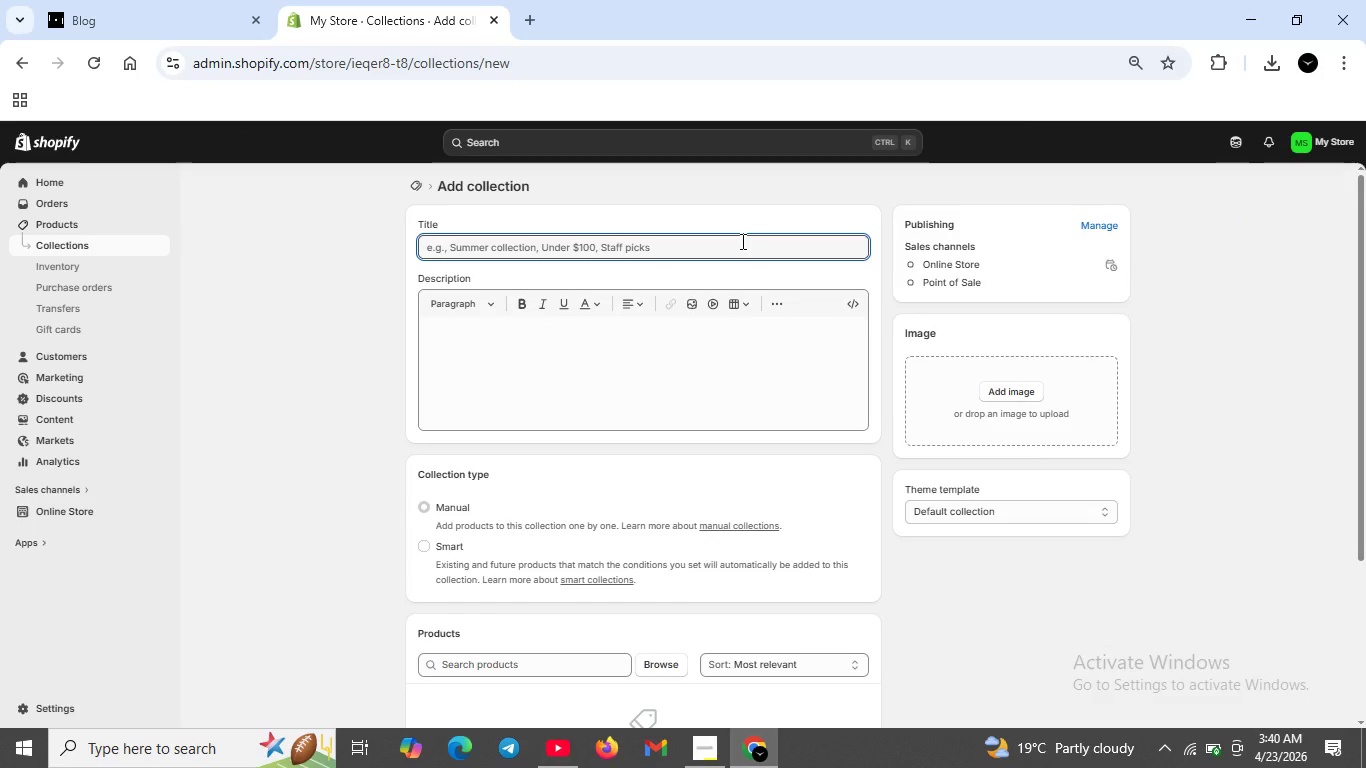 
type(Van s)
key(Backspace)
type(Storage)
 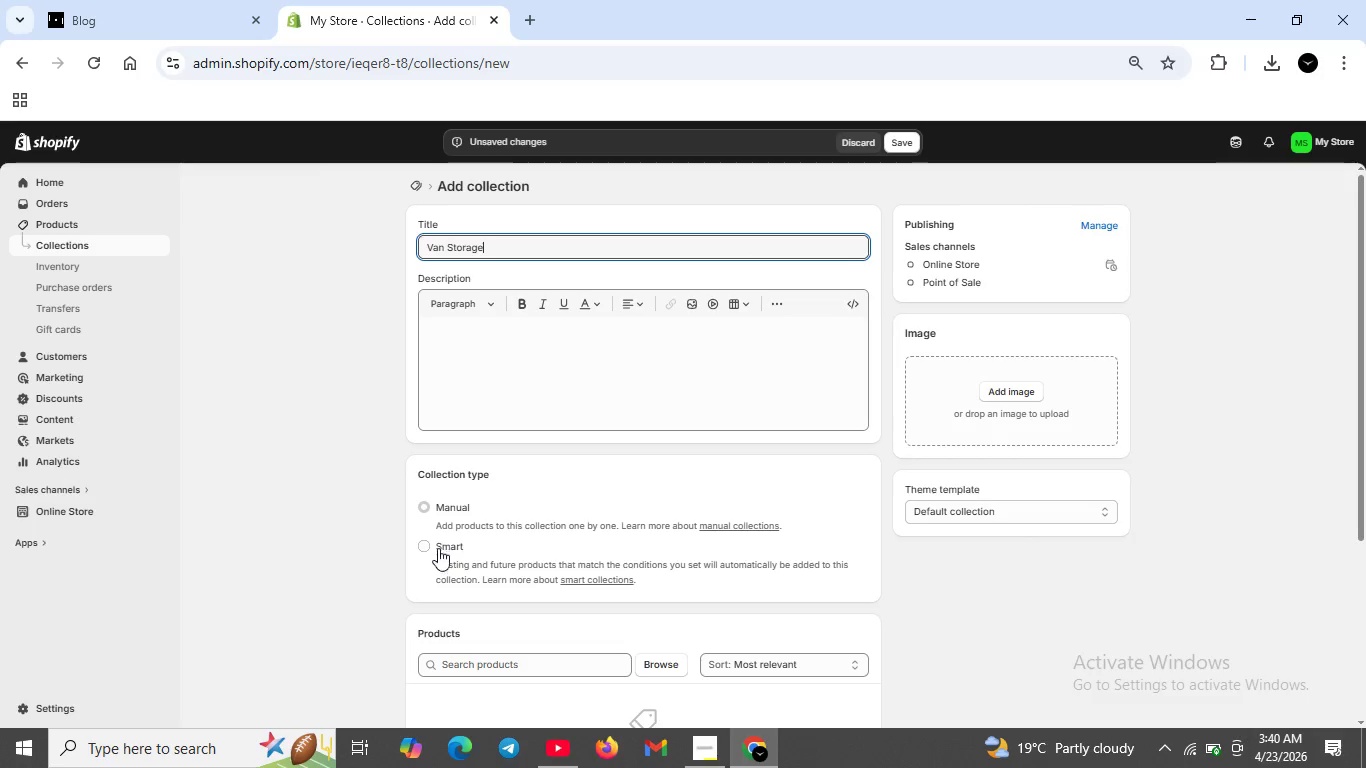 
left_click([427, 551])
 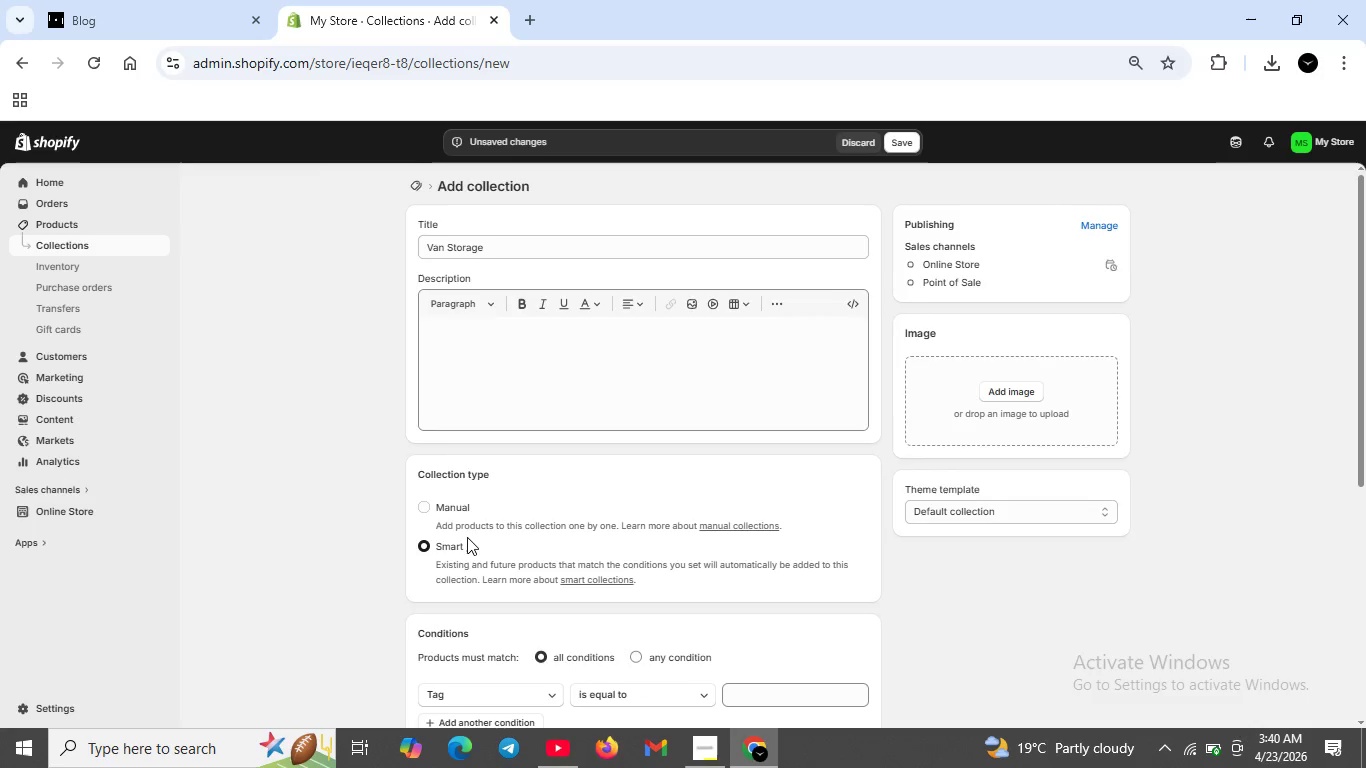 
scroll: coordinate [467, 537], scroll_direction: down, amount: 1.0
 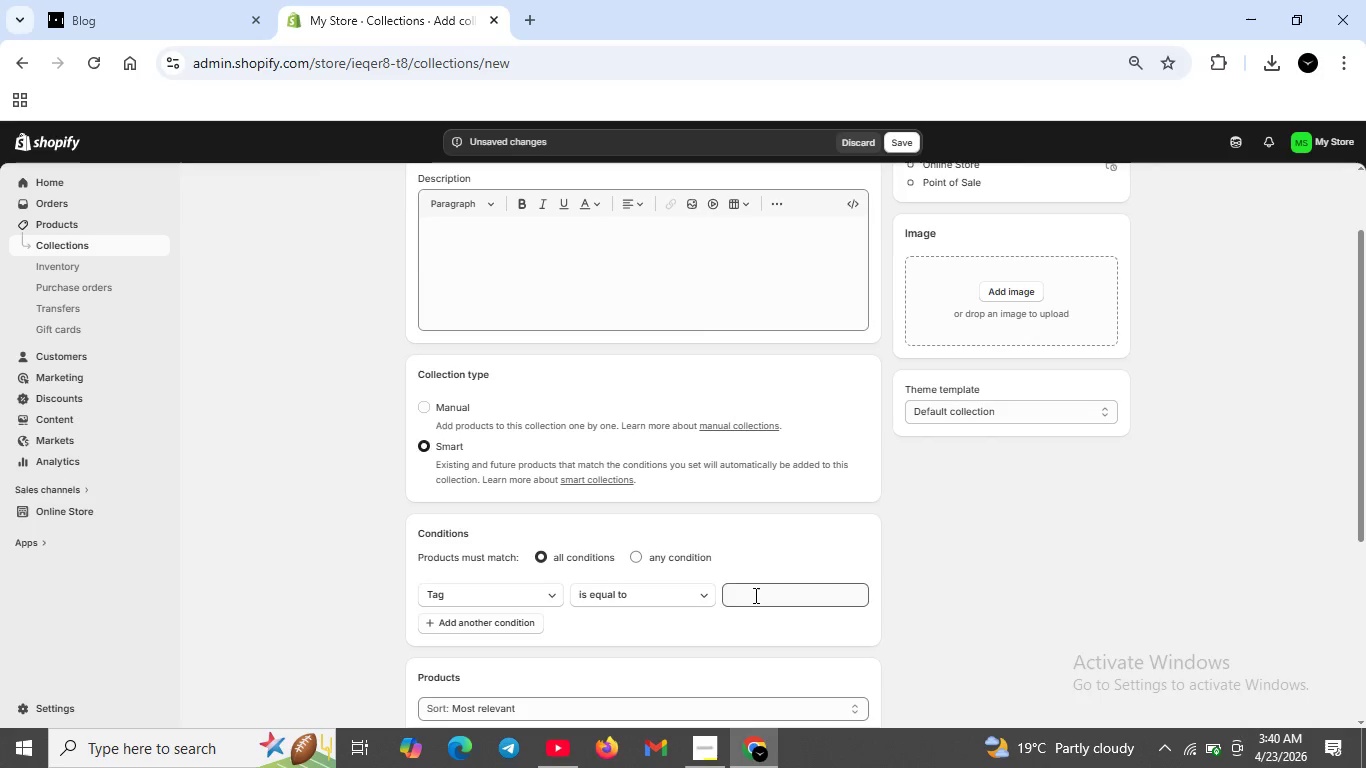 
left_click([754, 595])
 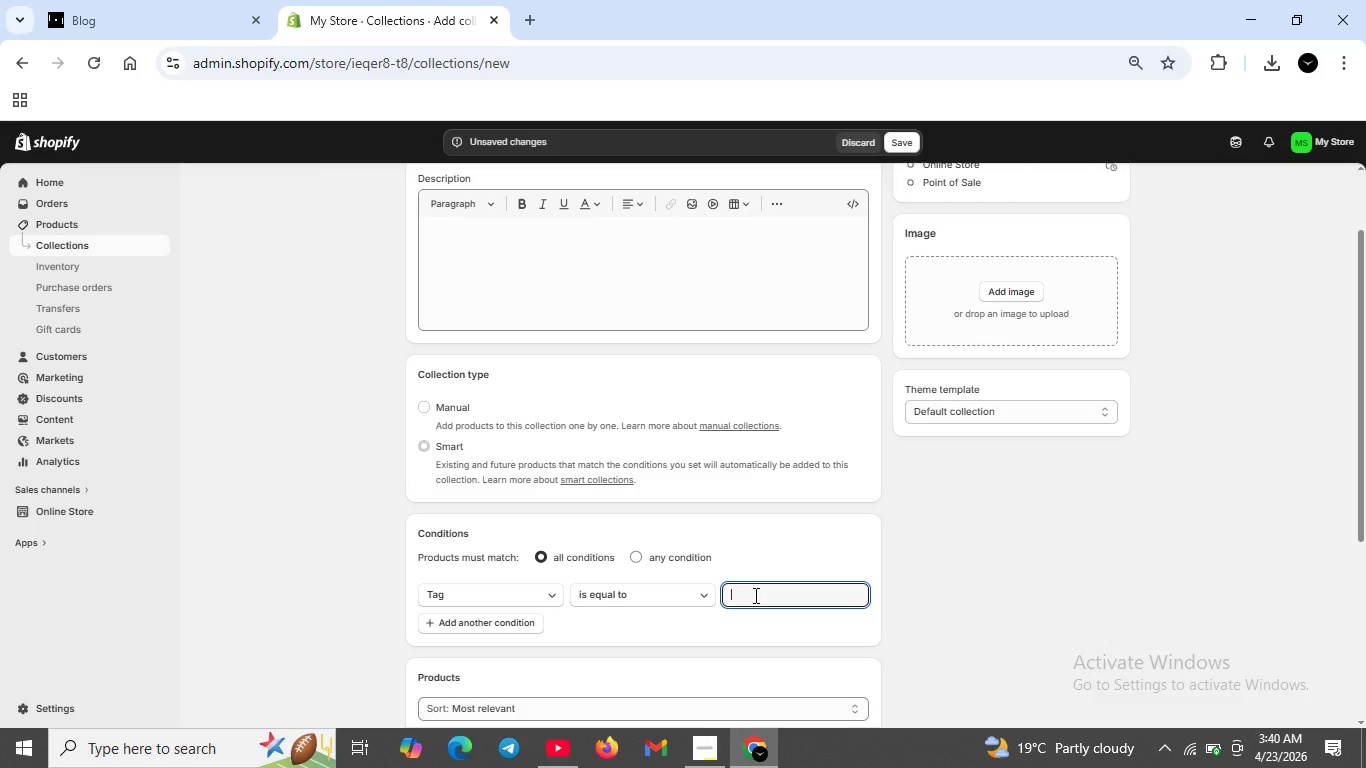 
type(Van Storage)
 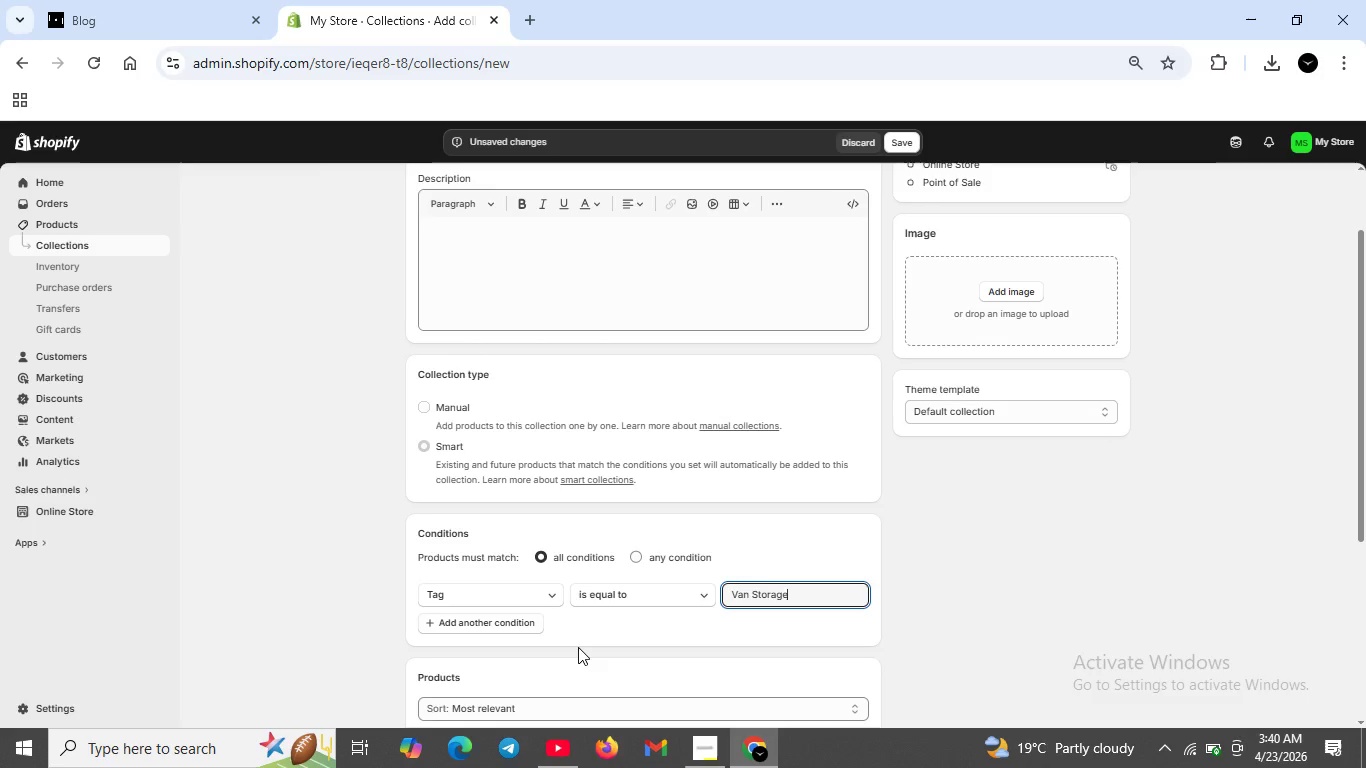 
scroll: coordinate [578, 647], scroll_direction: down, amount: 2.0
 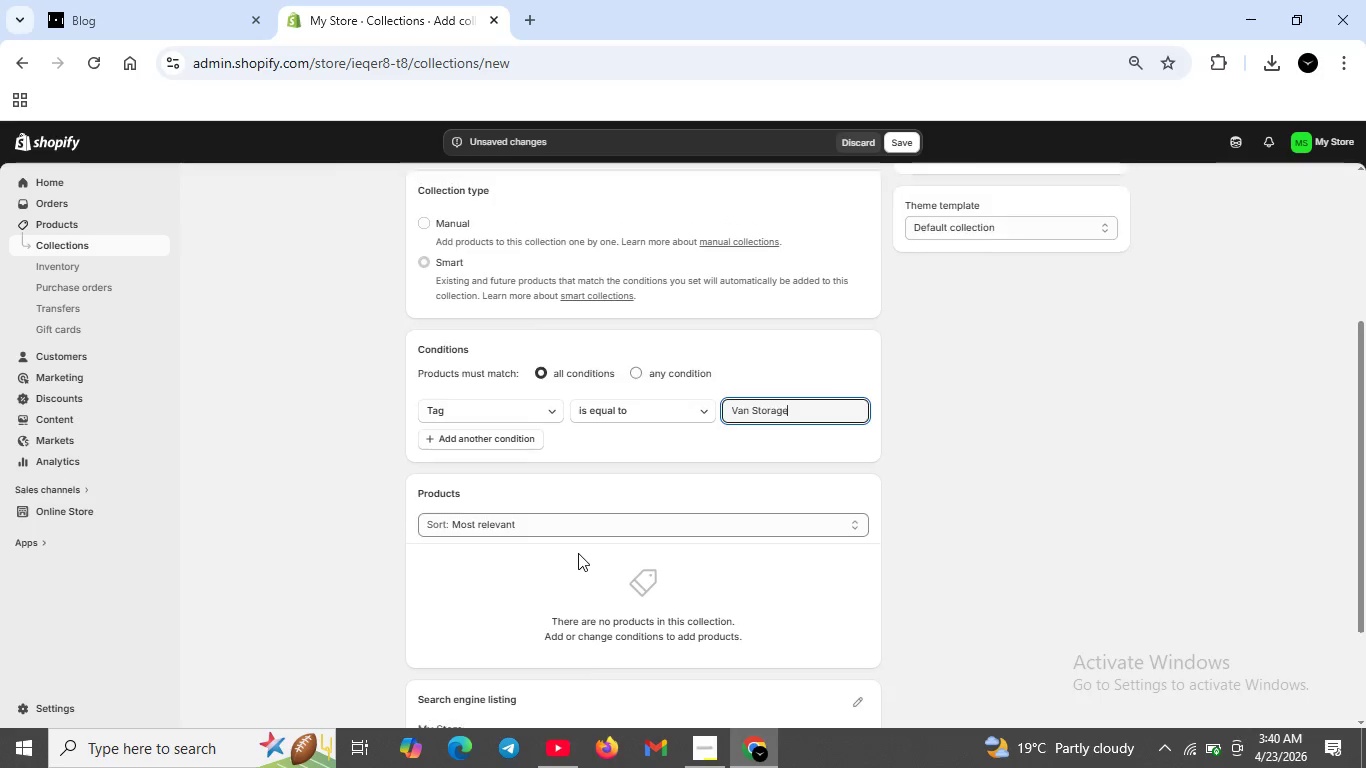 
scroll: coordinate [578, 553], scroll_direction: up, amount: 4.0
 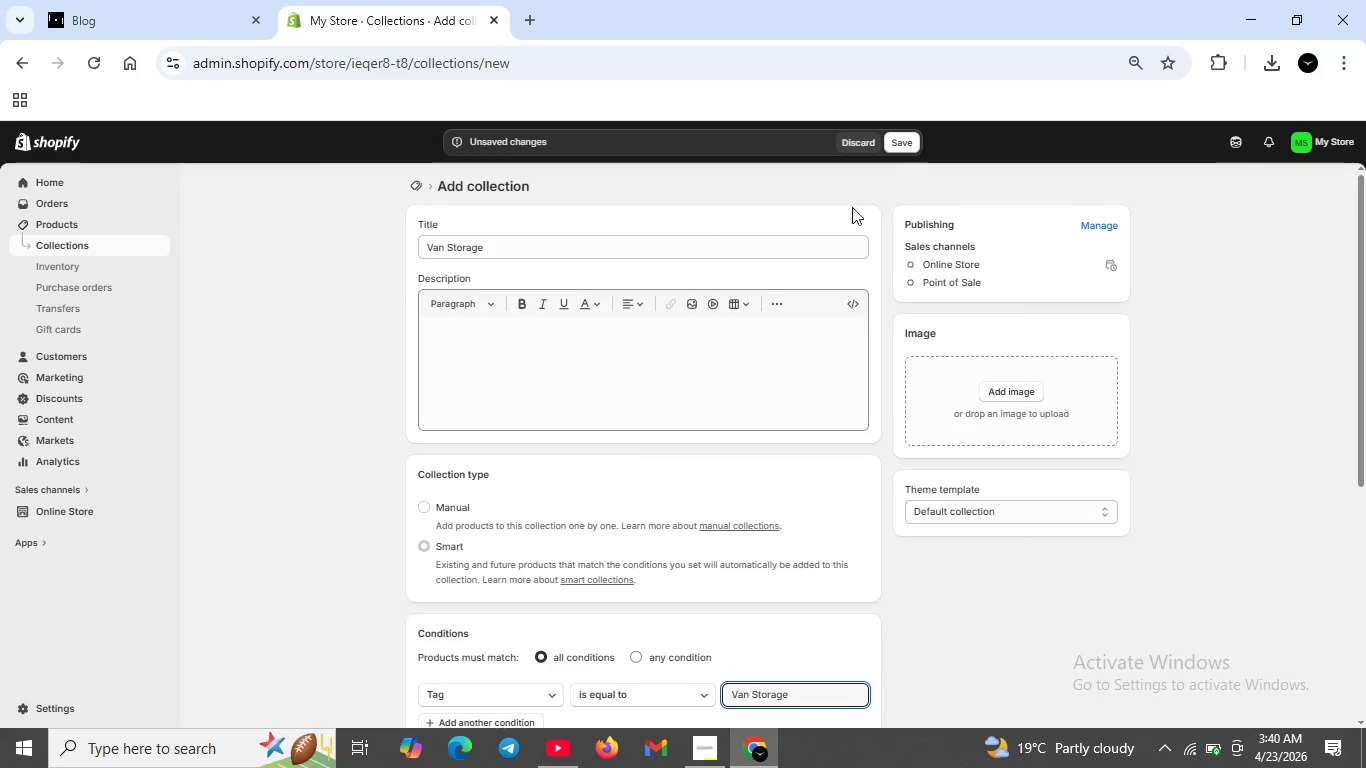 
left_click([901, 147])
 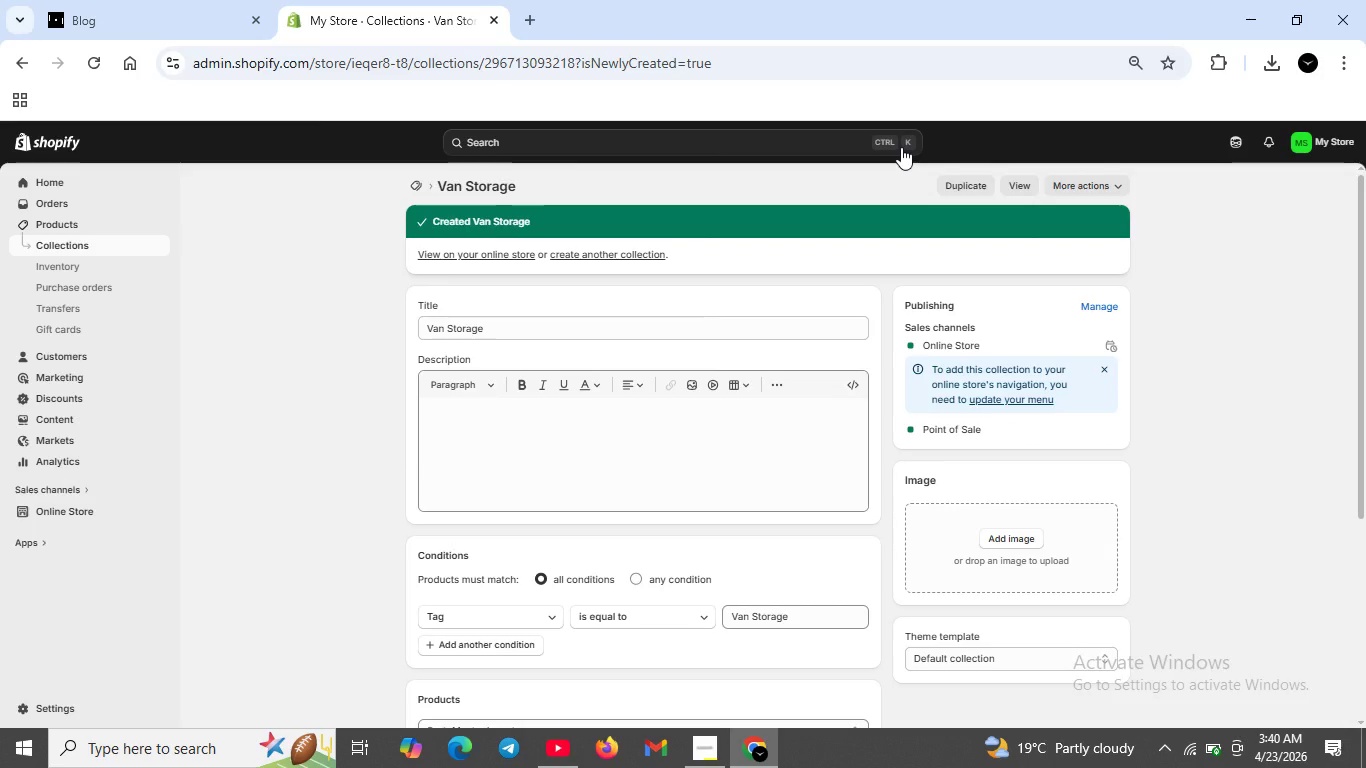 
wait(12.52)
 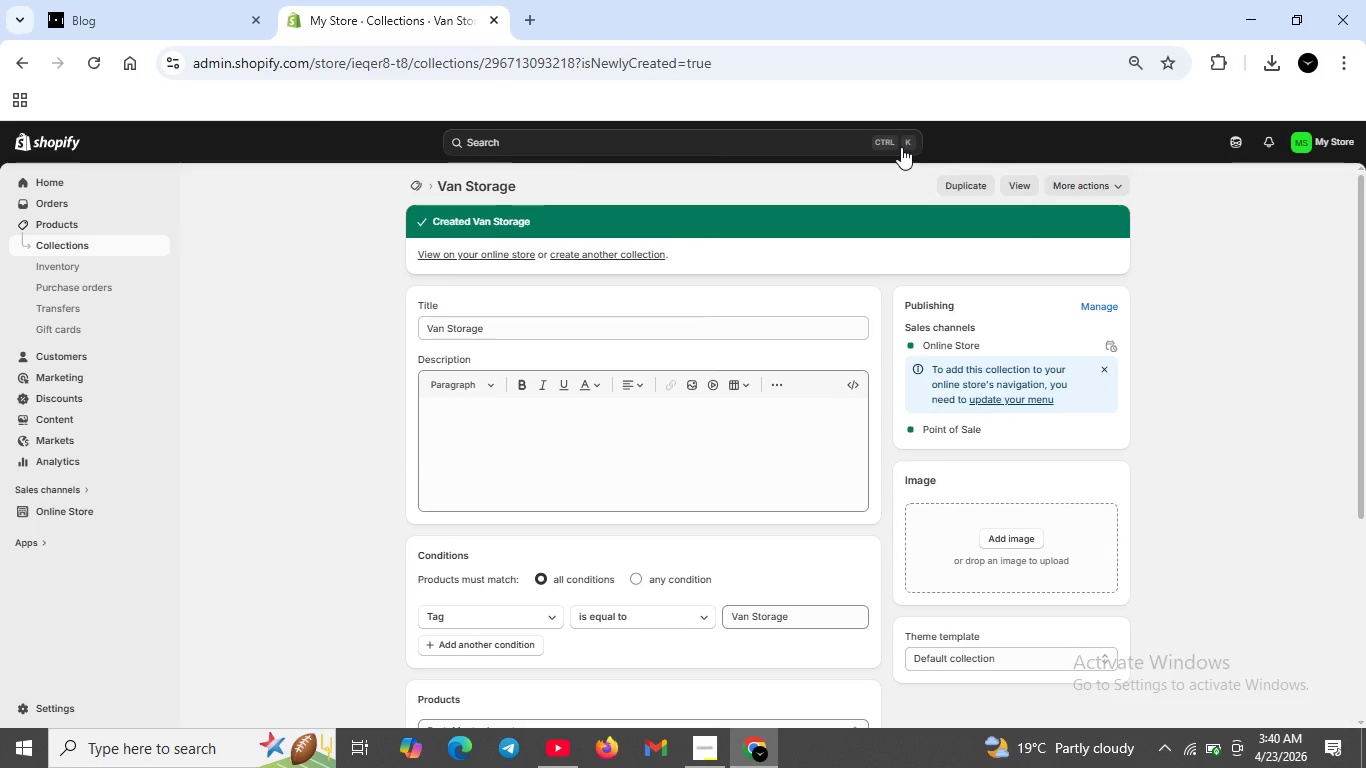 
left_click([415, 180])
 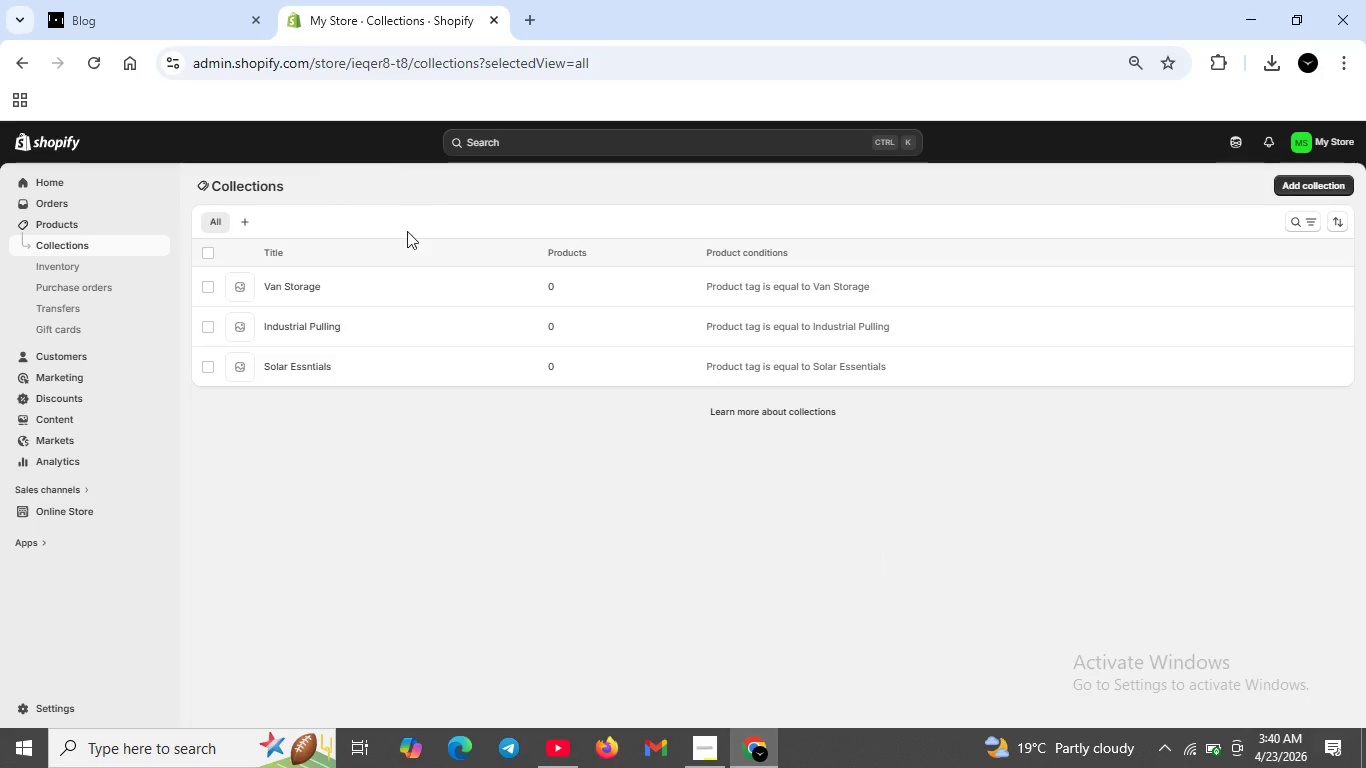 
wait(6.03)
 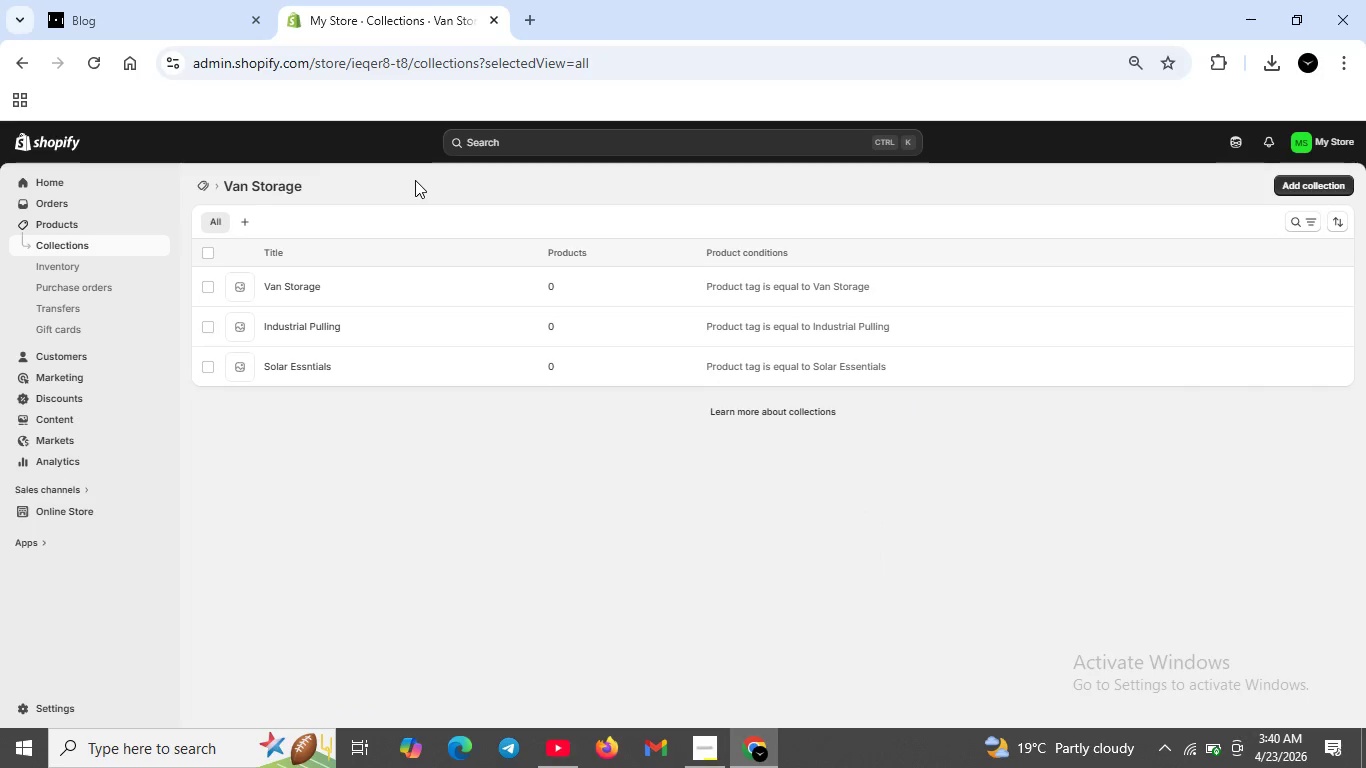 
left_click([83, 231])
 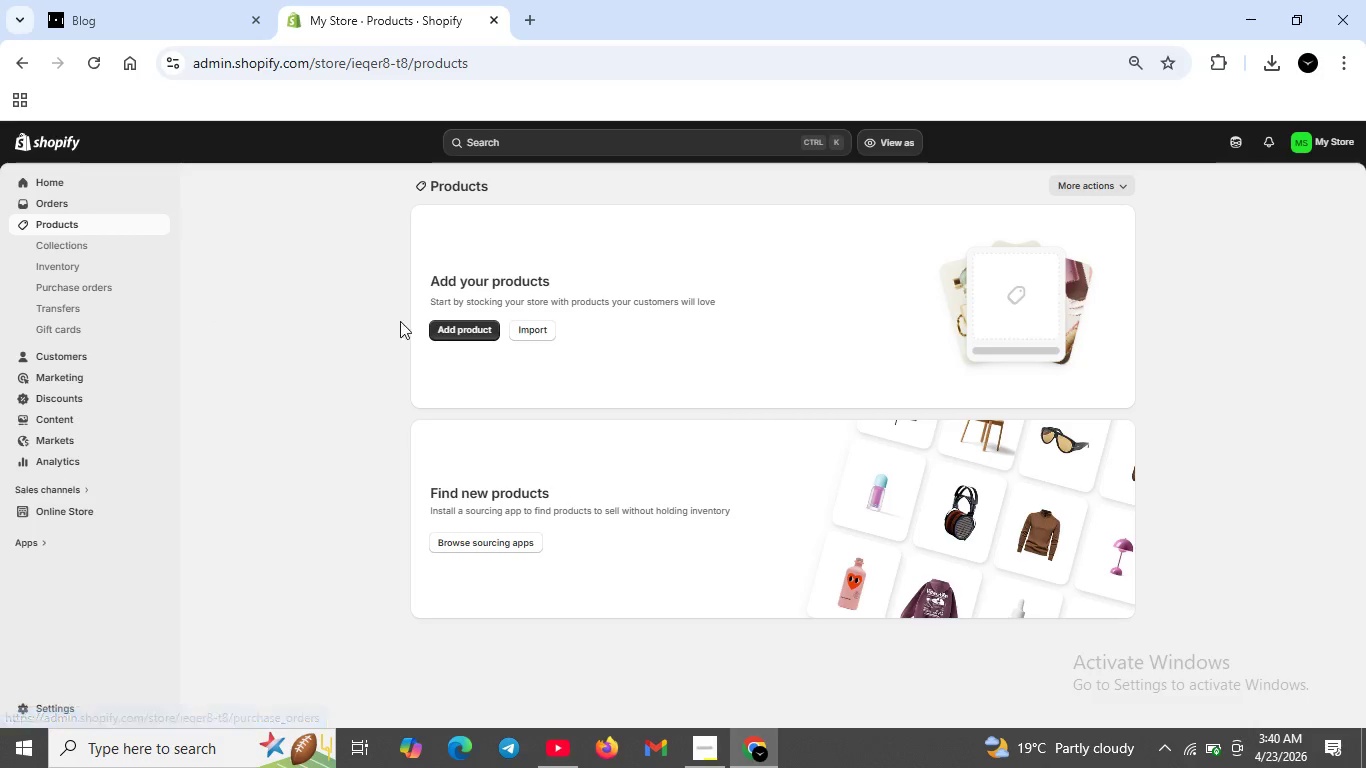 
wait(9.64)
 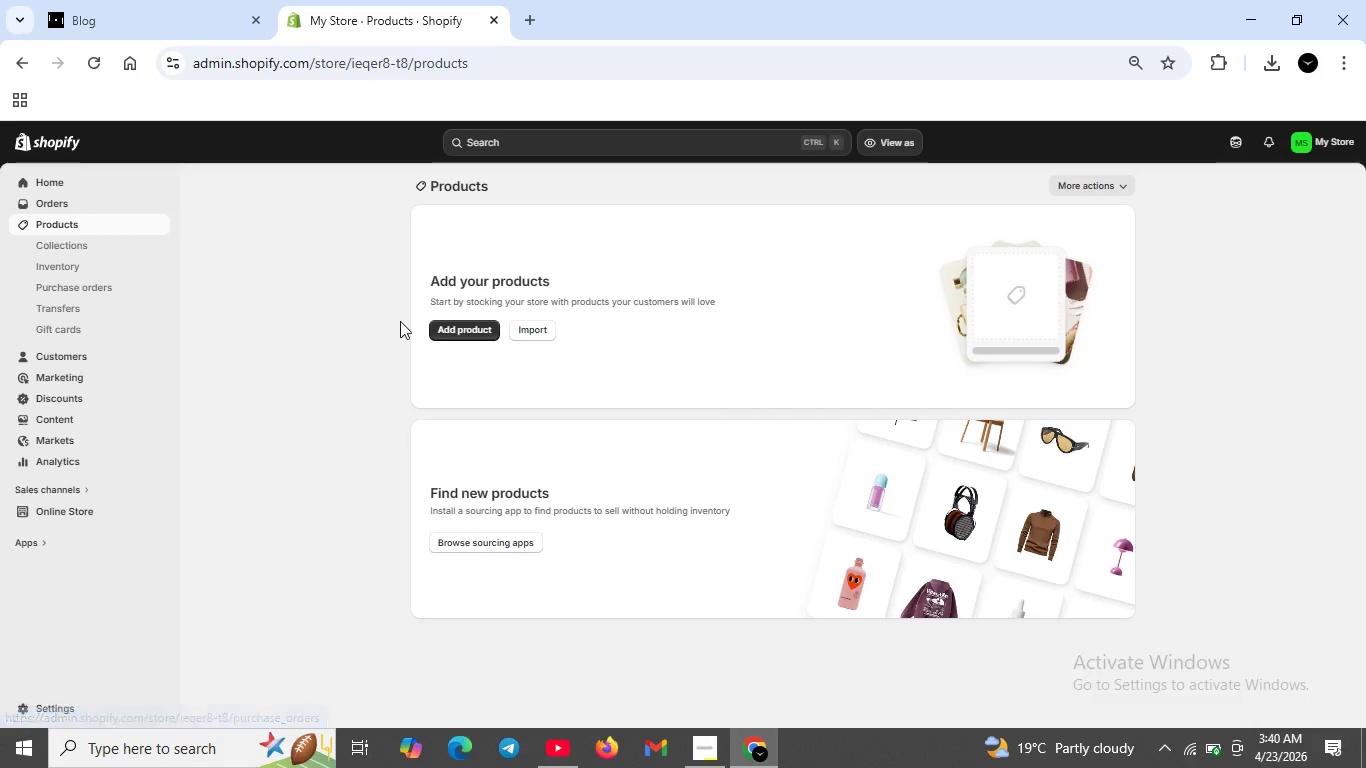 
left_click([474, 329])
 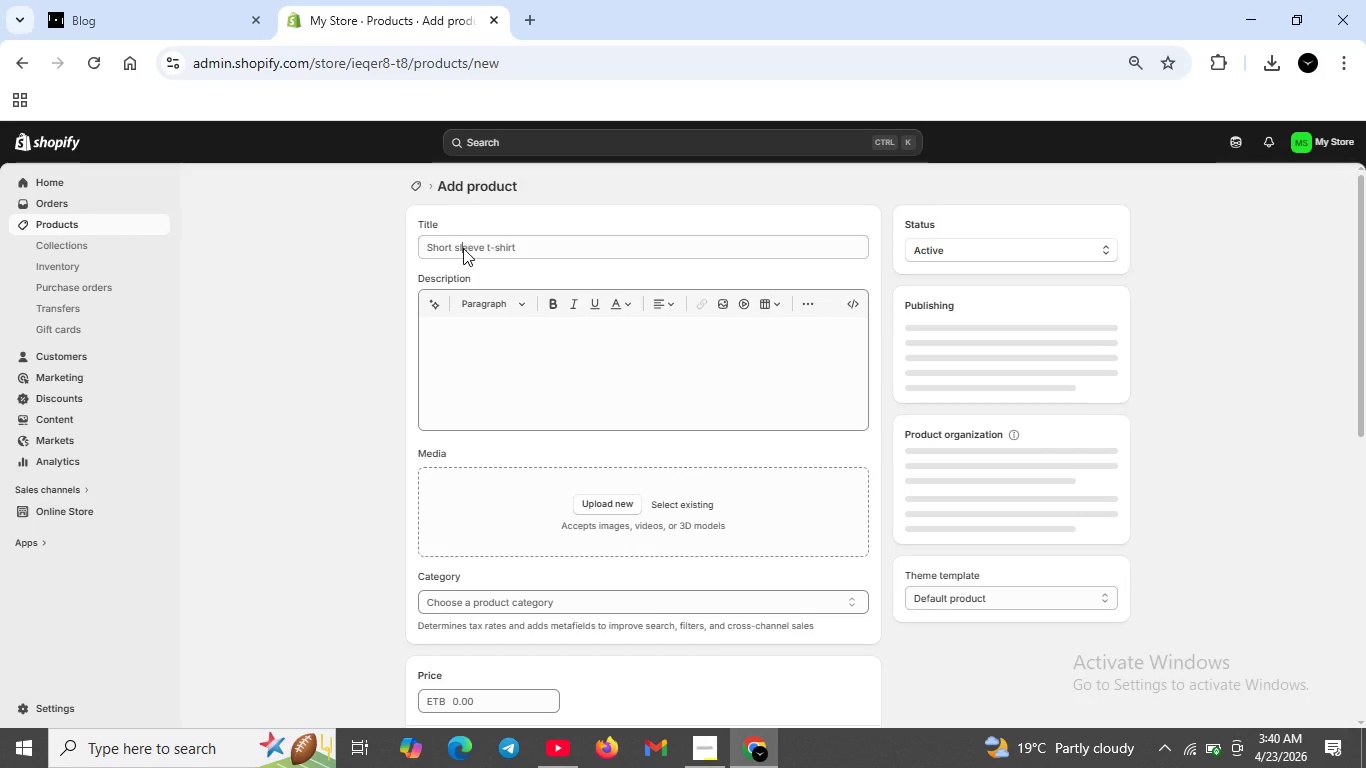 
left_click([467, 244])
 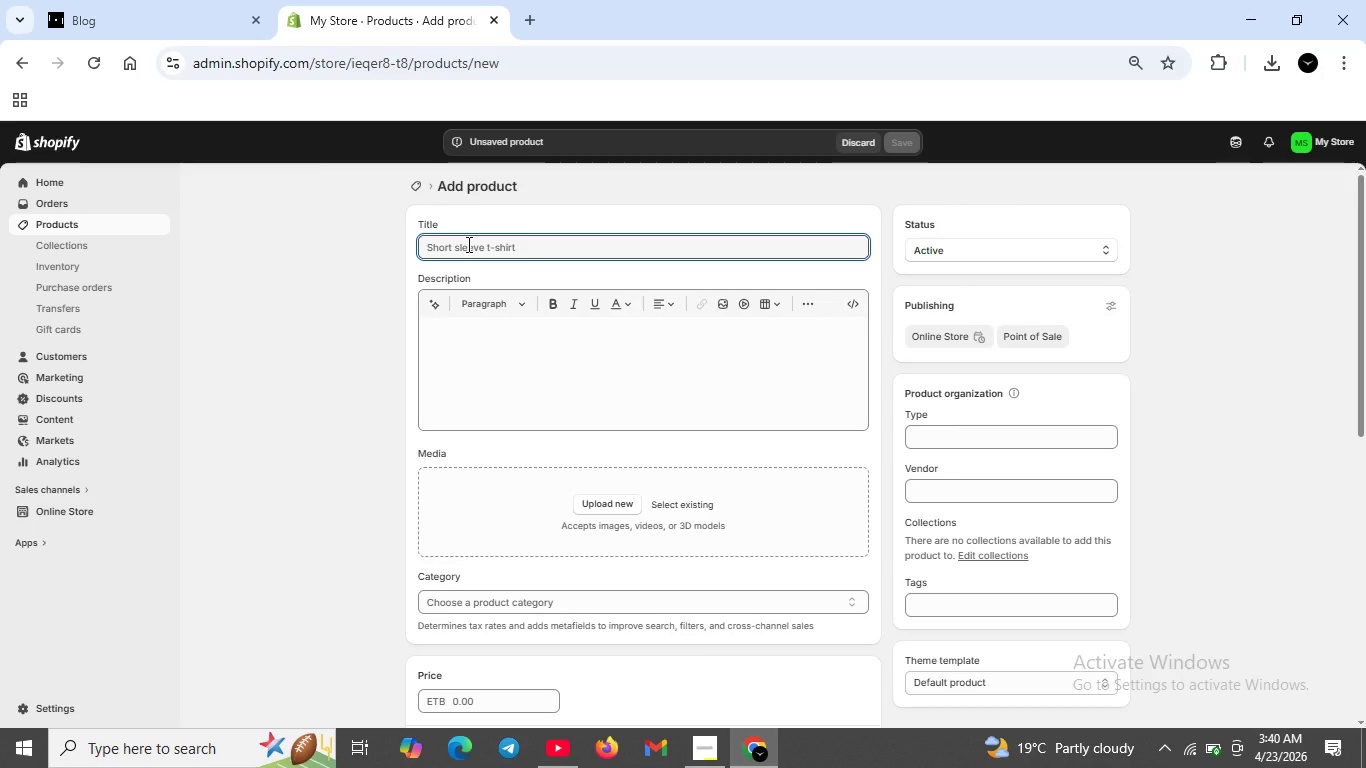 
type(Grip-Tight c)
key(Backspace)
type(Conduit Sled-Heavy -dUTY c)
key(Backspace)
key(Backspace)
key(Backspace)
key(Backspace)
key(Backspace)
key(Backspace)
type(Duty Cable Pulling Tool)
 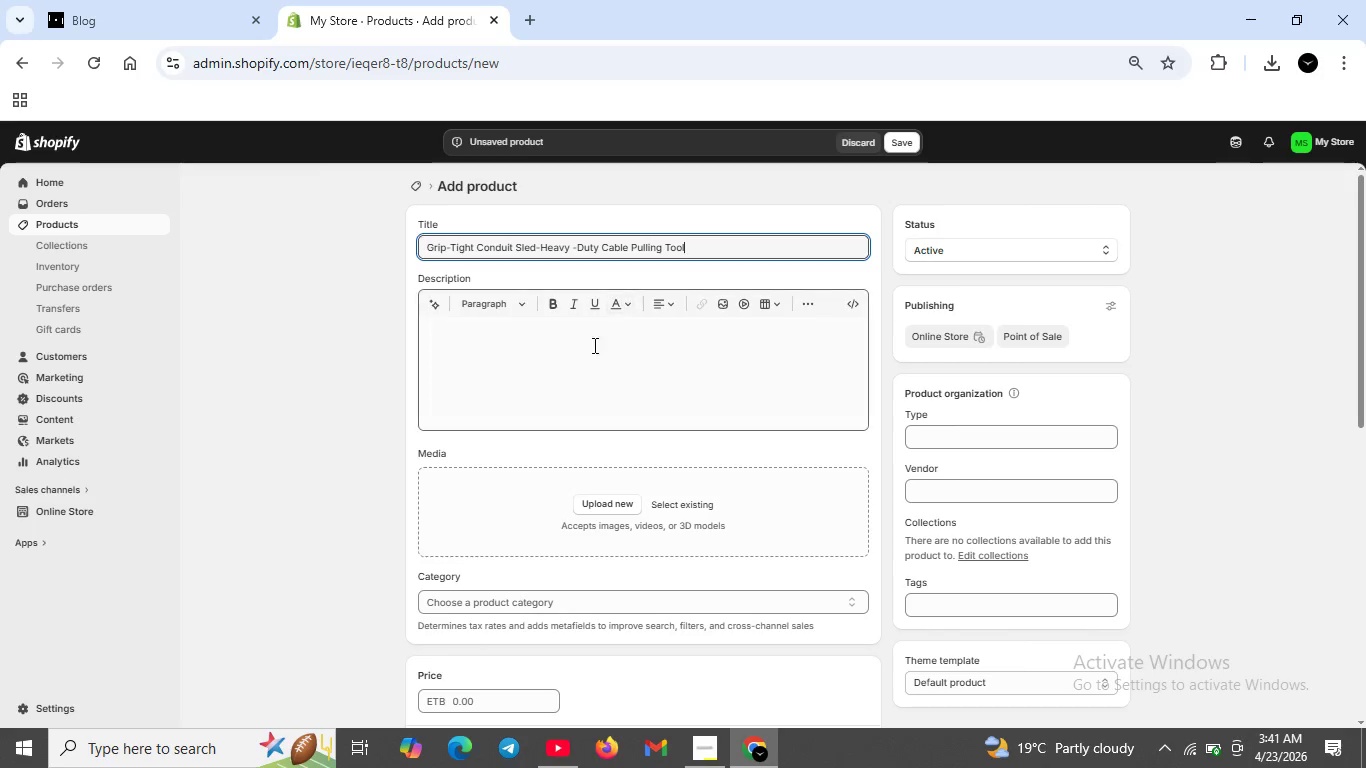 
wait(9.61)
 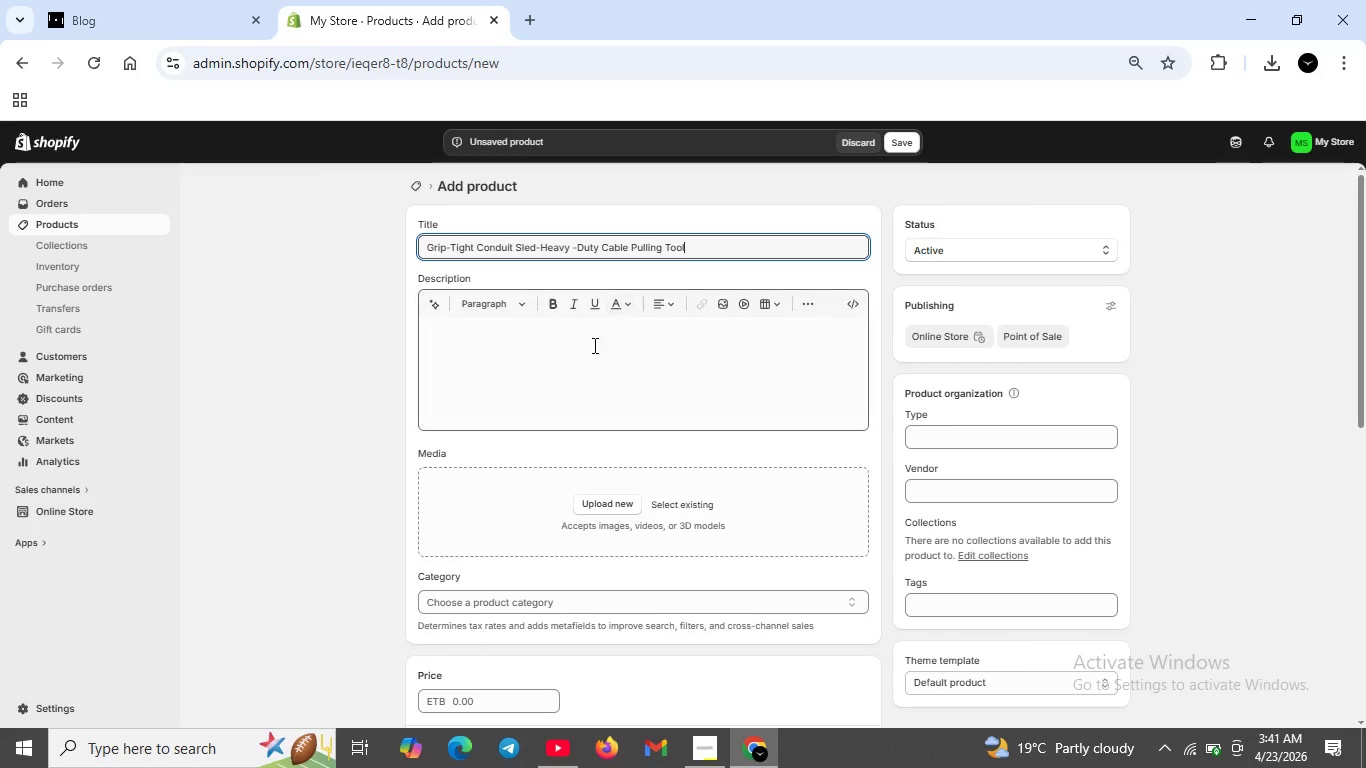 
left_click([434, 331])
 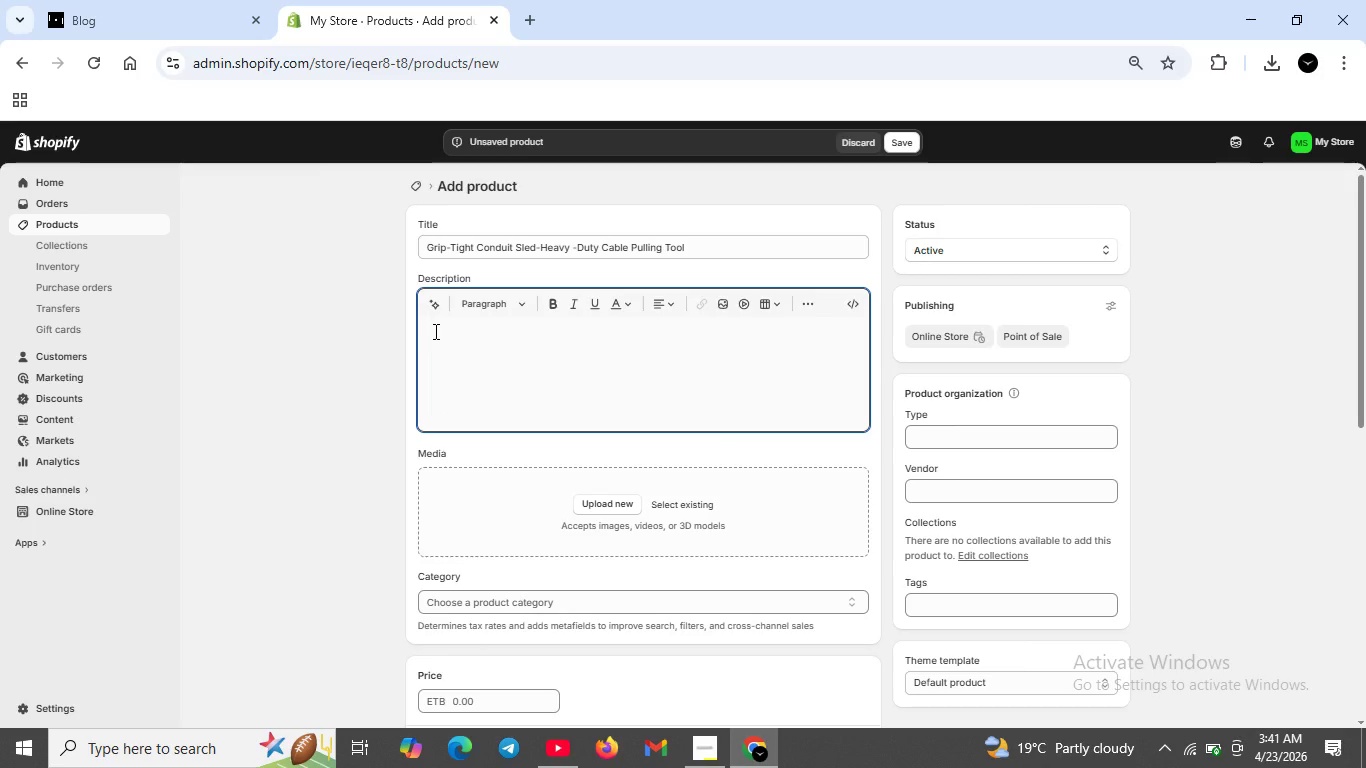 
type(<h2>Profes)
key(Backspace)
key(Backspace)
key(Backspace)
key(Backspace)
key(Backspace)
key(Backspace)
key(Backspace)
key(Backspace)
key(Backspace)
key(Backspace)
key(Backspace)
 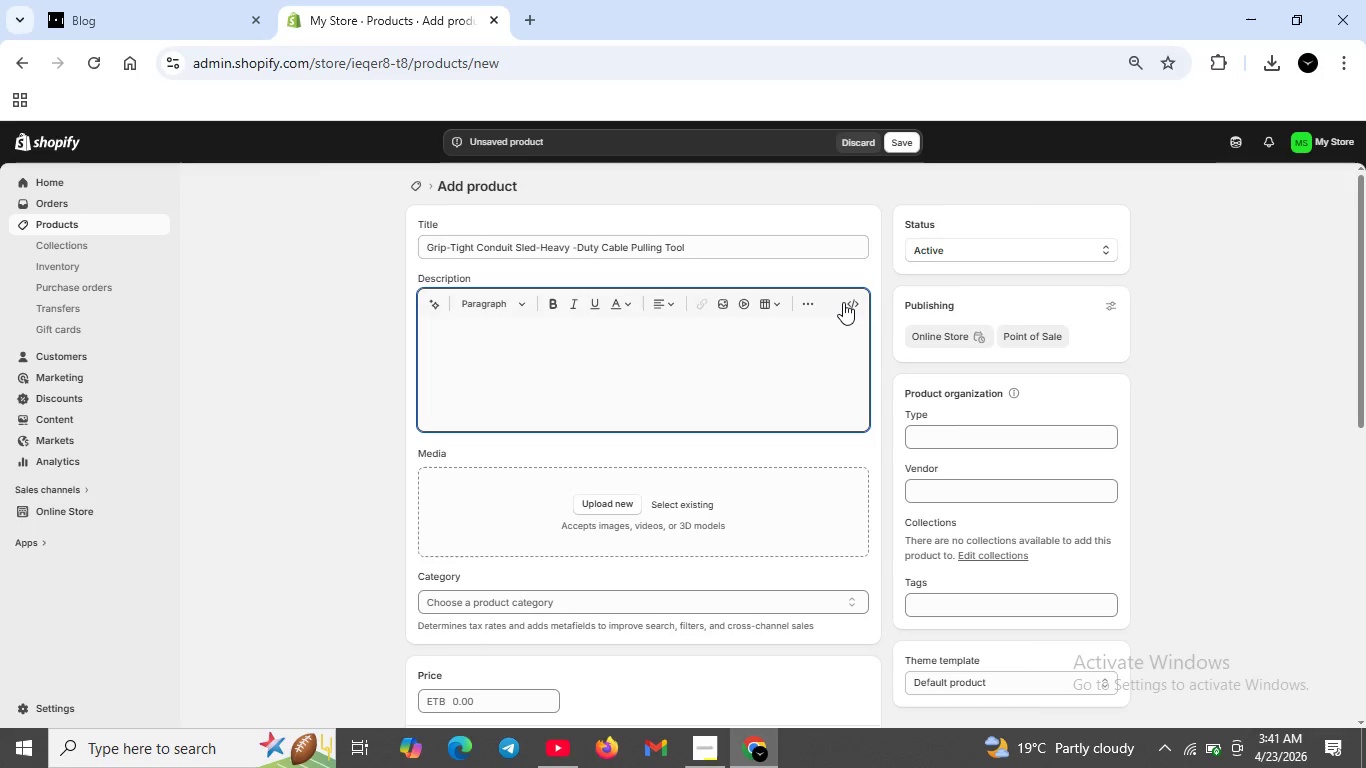 
left_click([844, 302])
 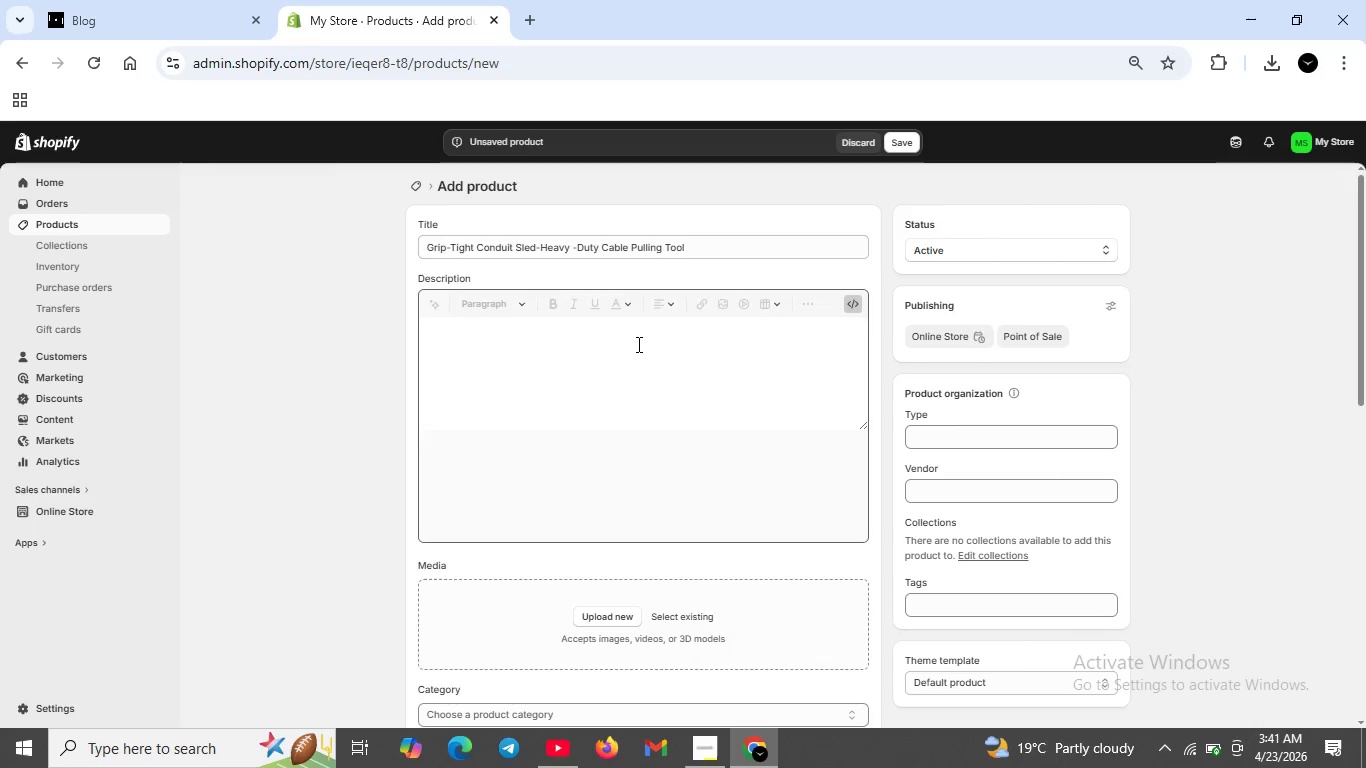 
left_click([637, 344])
 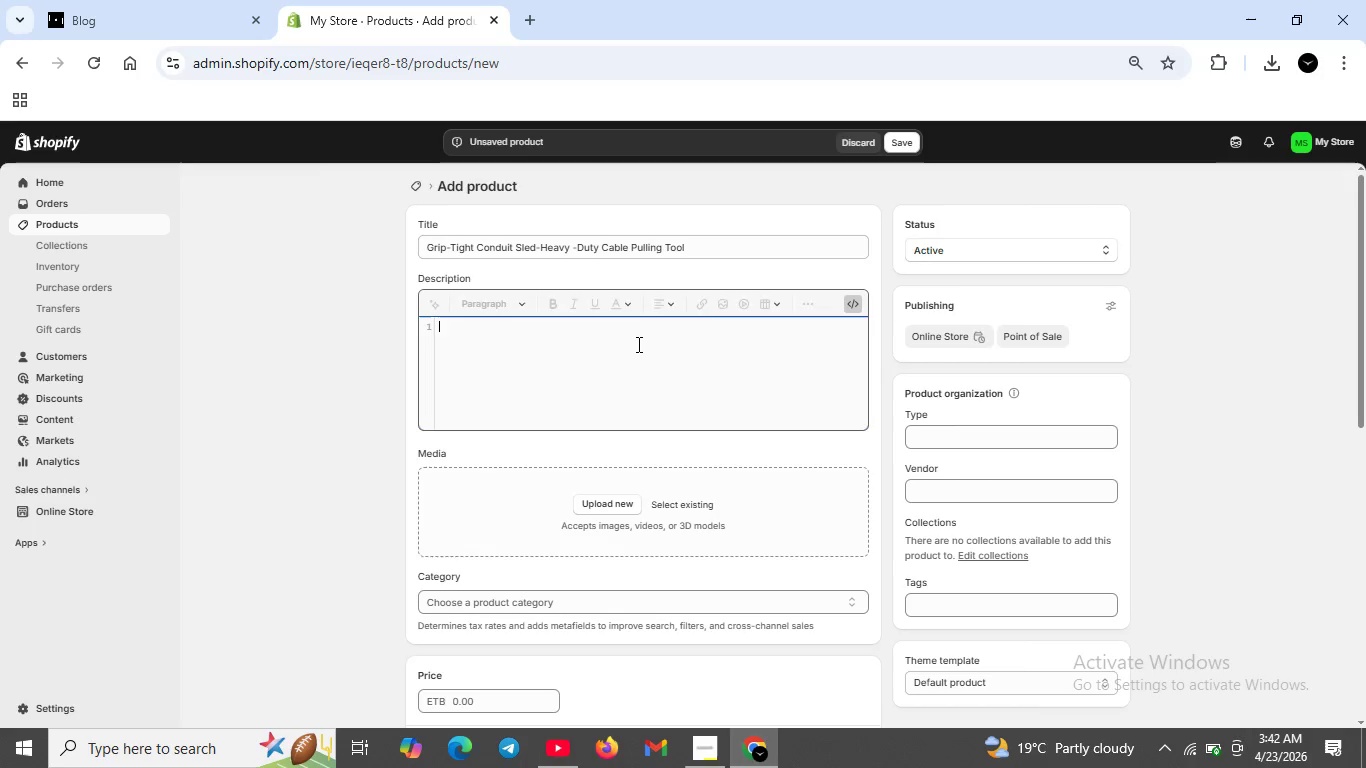 
type(<h2>Proe)
key(Backspace)
type(fessional Cable Pullin Made Easy</h2>)
 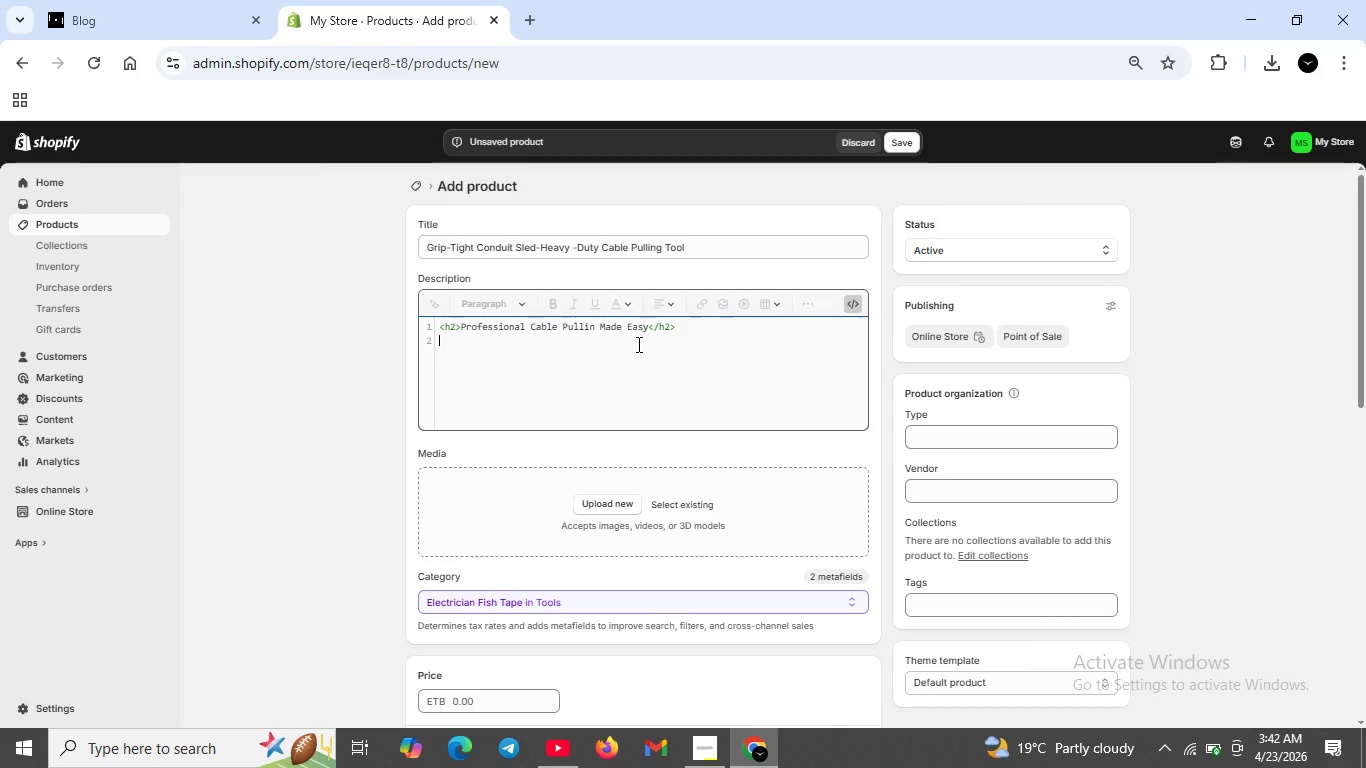 
 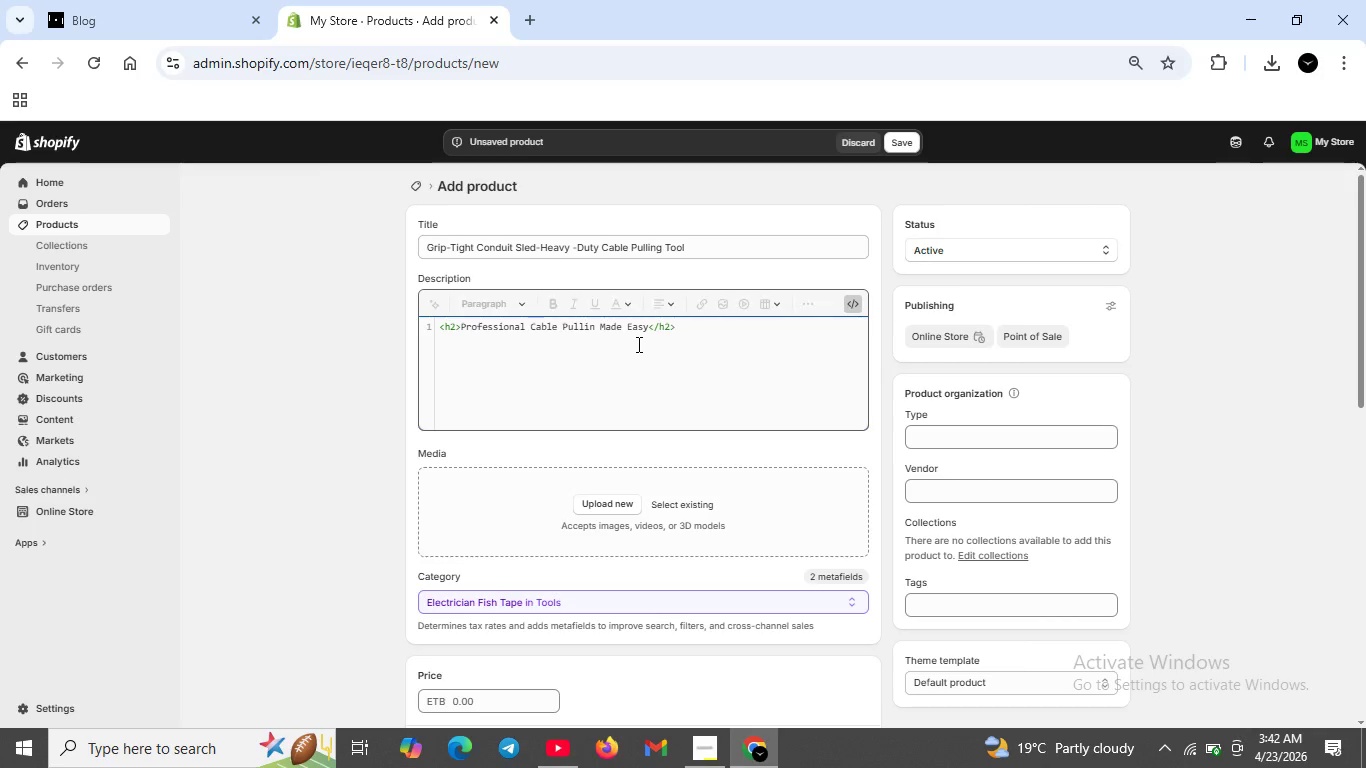 
key(Shift+Enter)
 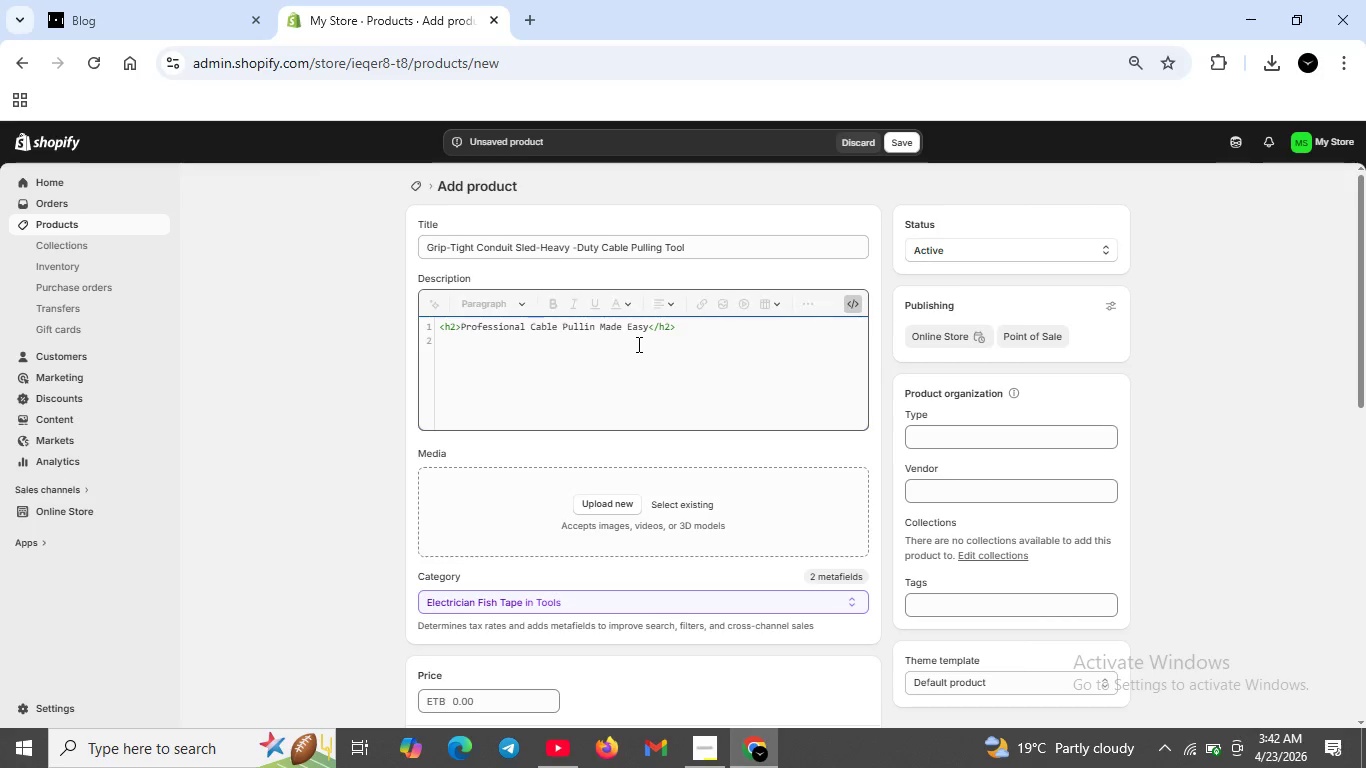 
type(<p>Grip-Tiht couit sled for w)
key(Backspace)
type(electrical cable oulling . Designed for commercial electric)
 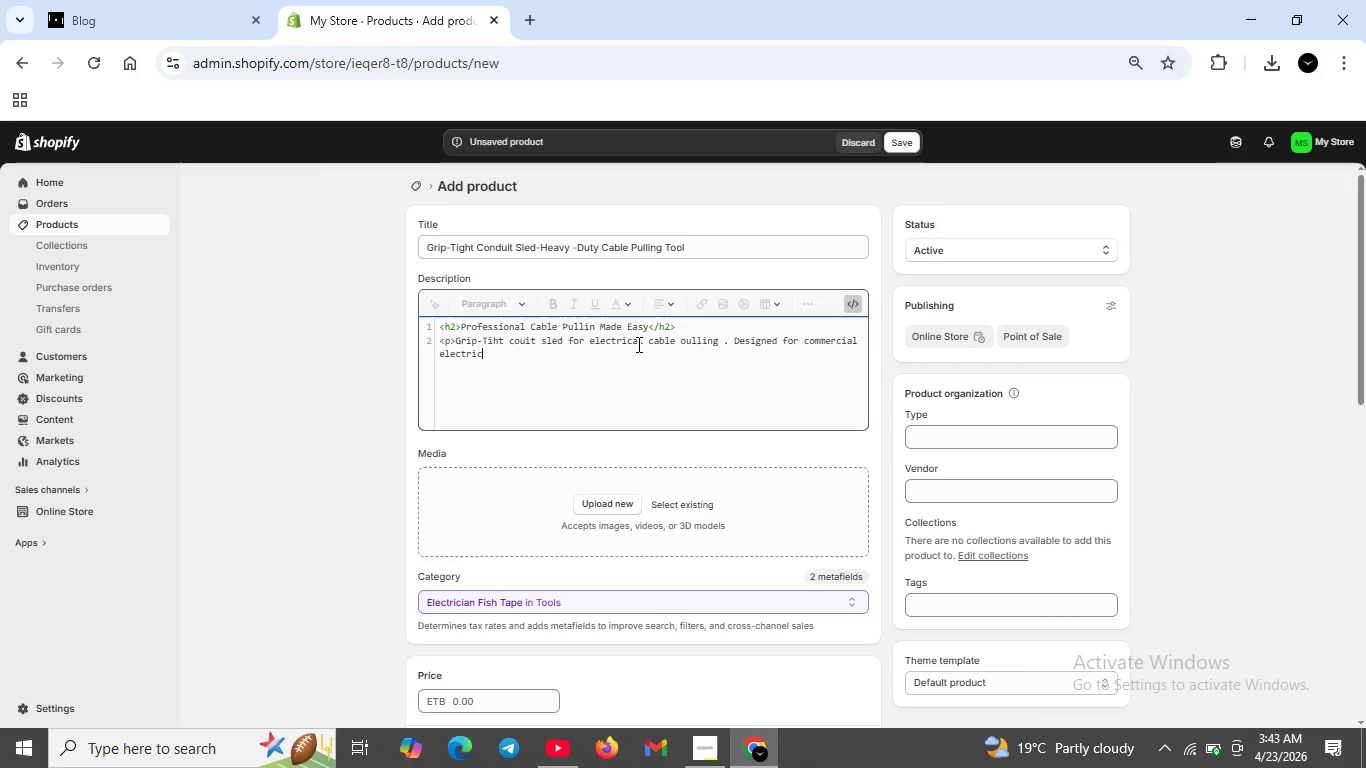 
type(ians and solarte)
key(Backspace)
key(Backspace)
type( tecnhicians .Reduce fricton and protectc wit)
key(Backspace)
type(re insulation during pulls</p>)
 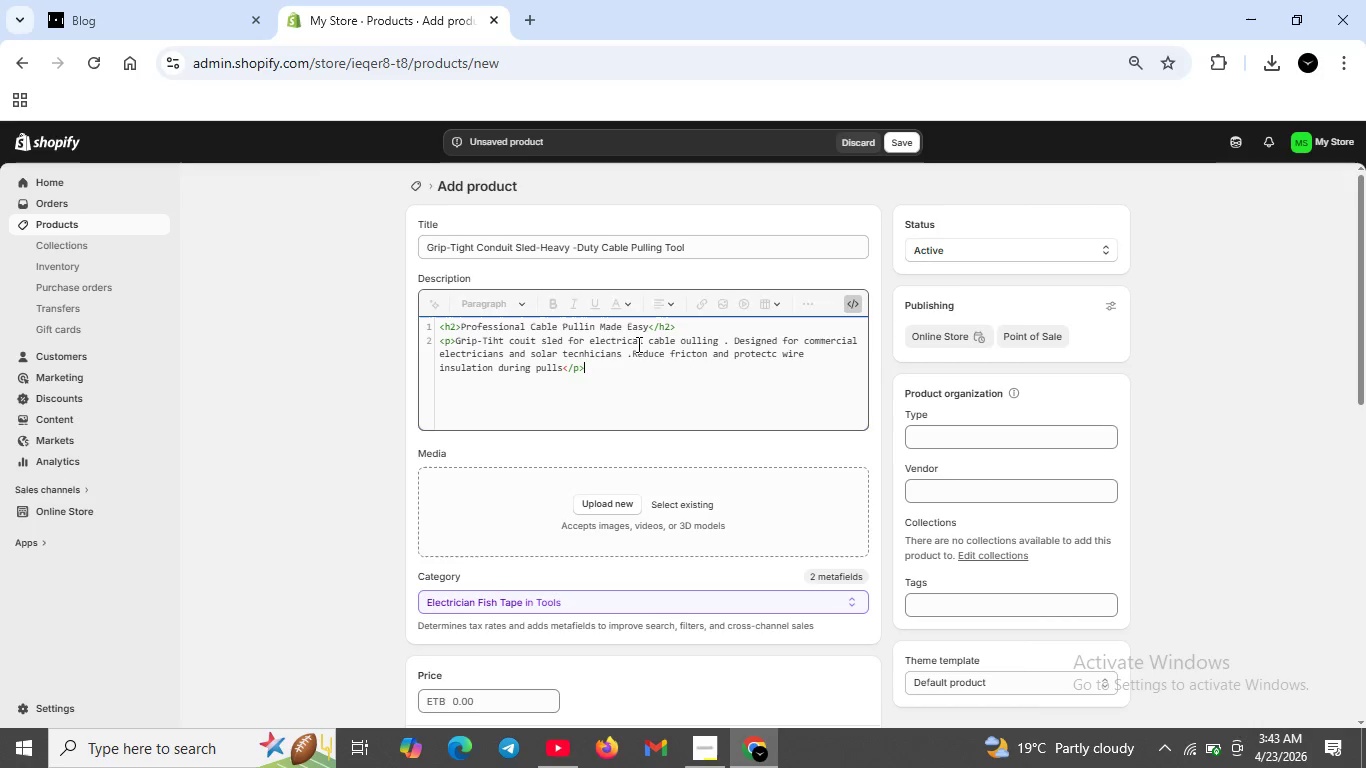 
key(Shift+ShiftRight)
 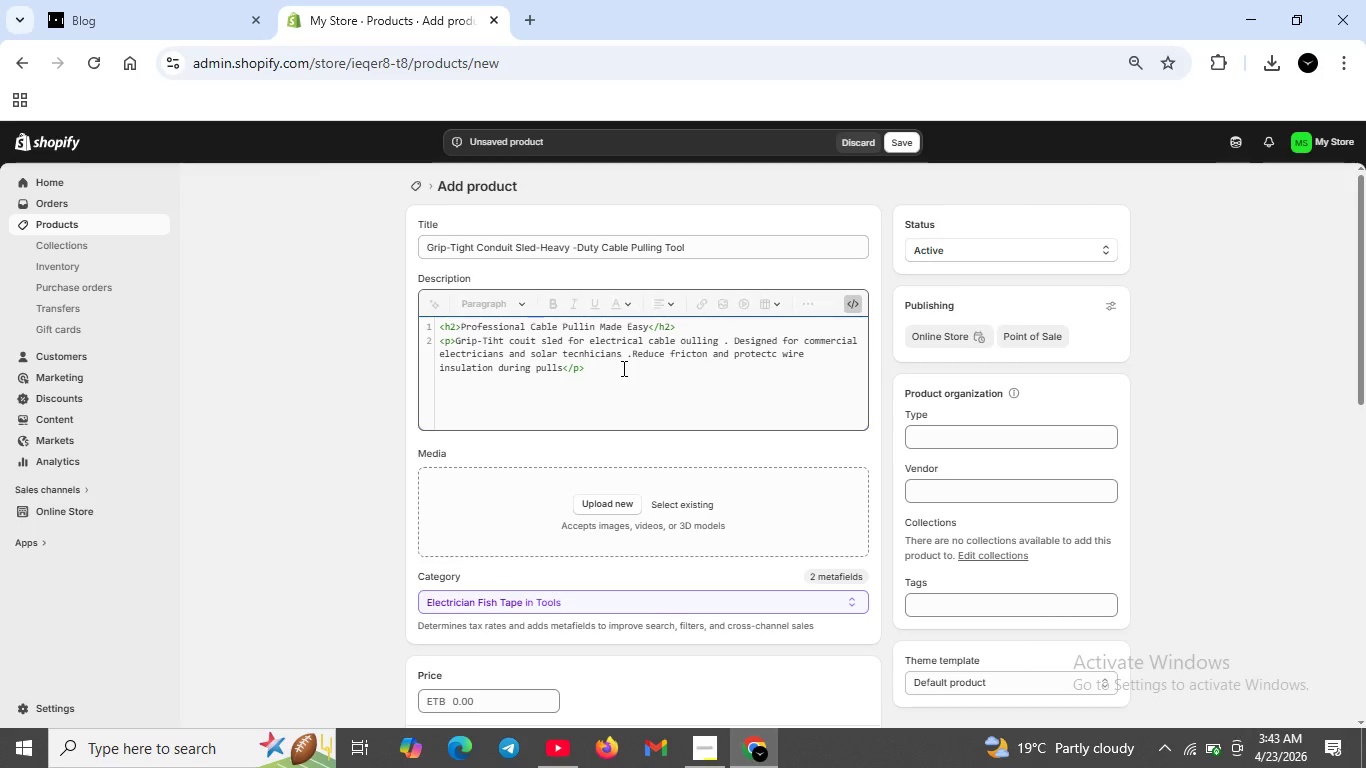 
key(Shift+Enter)
 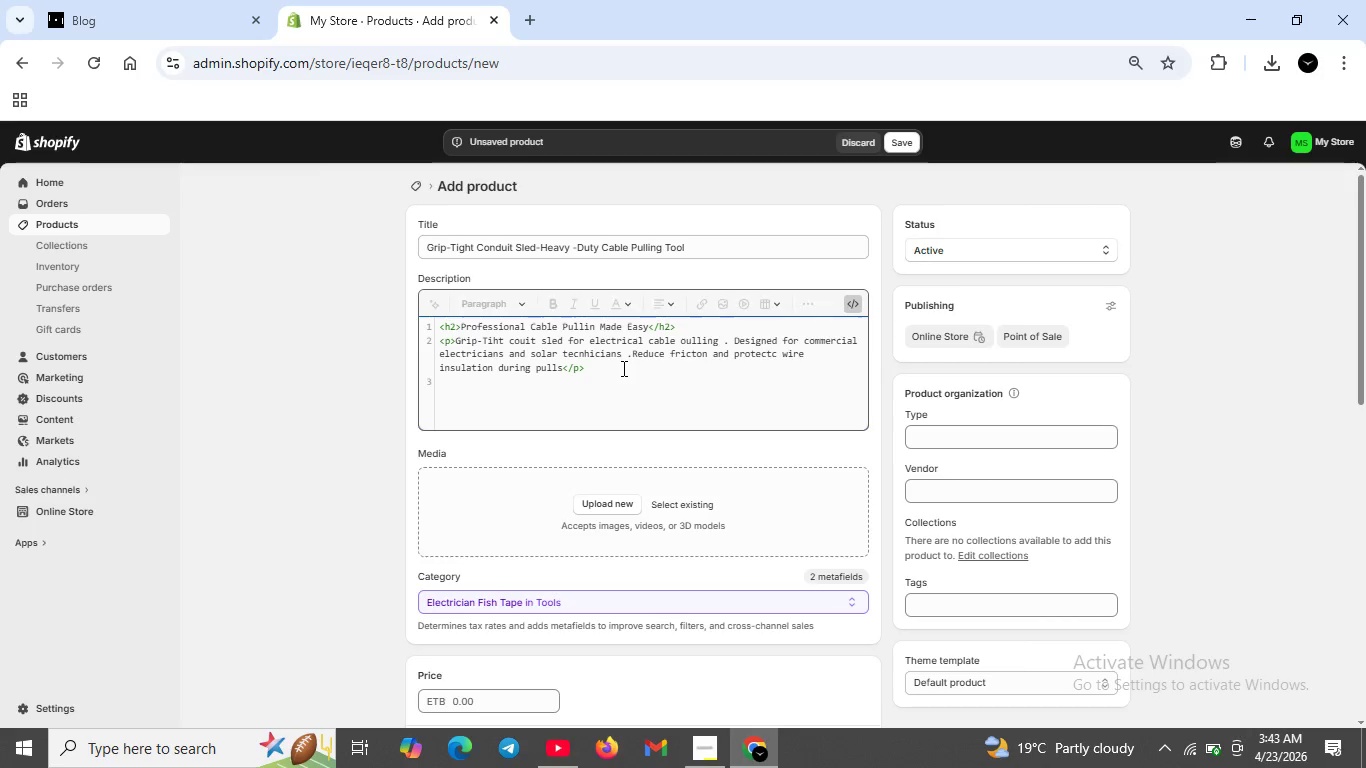 
type(<h3>KeyFeatures)
 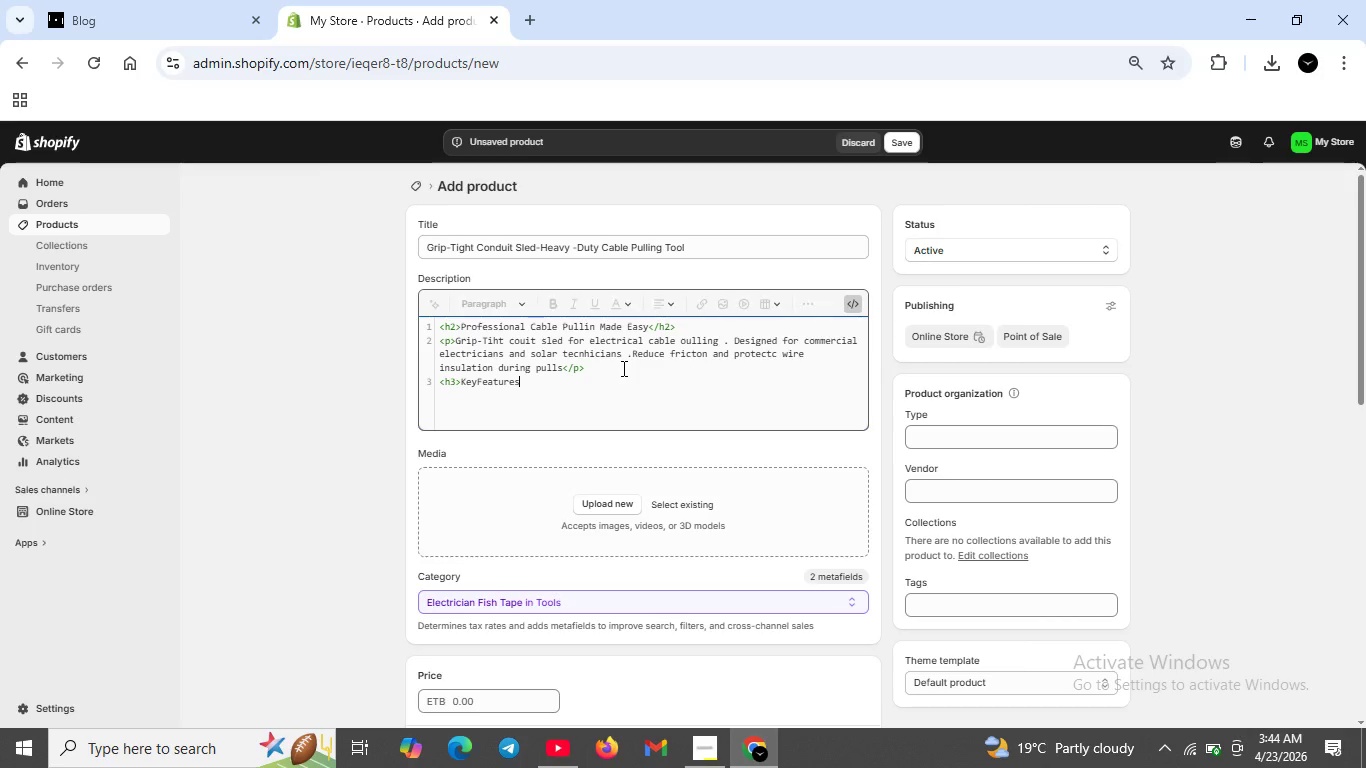 
key(ArrowLeft)
 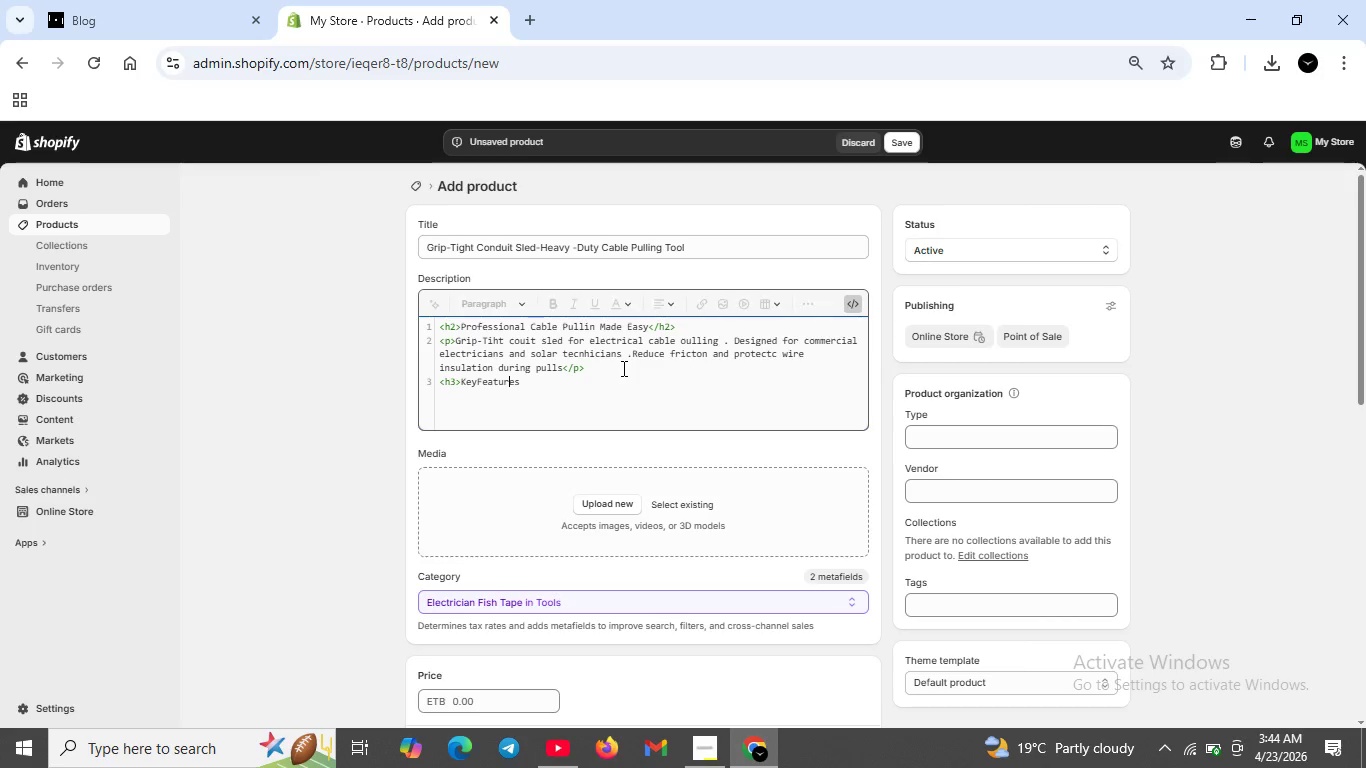 
key(ArrowLeft)
 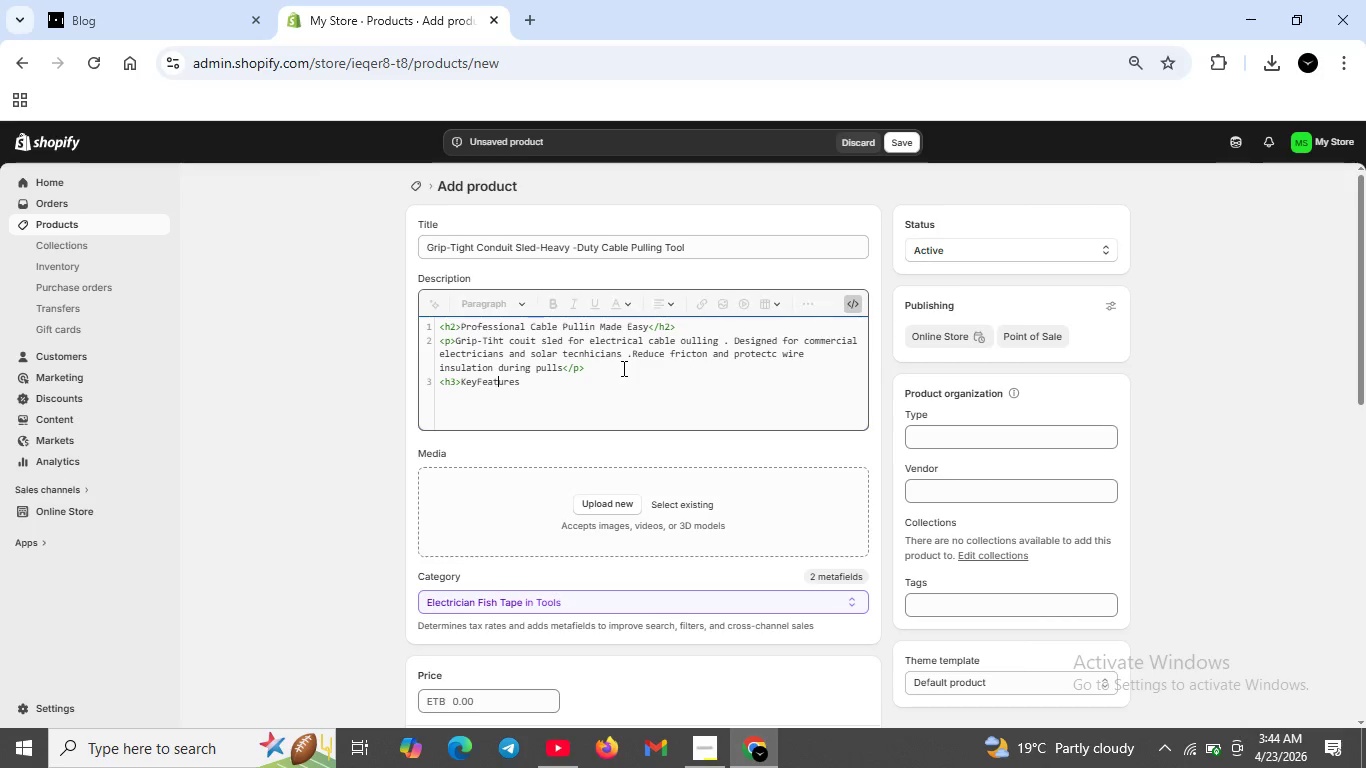 
key(ArrowLeft)
 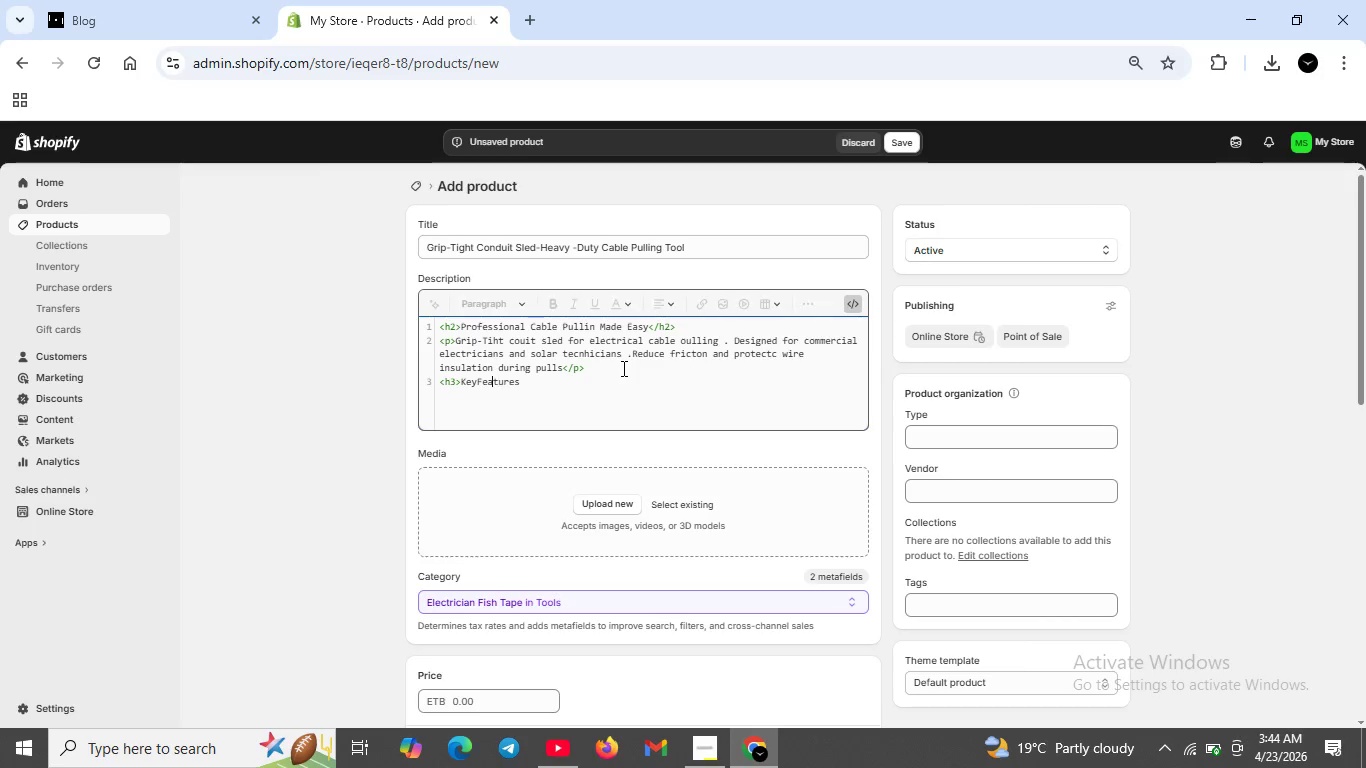 
key(ArrowLeft)
 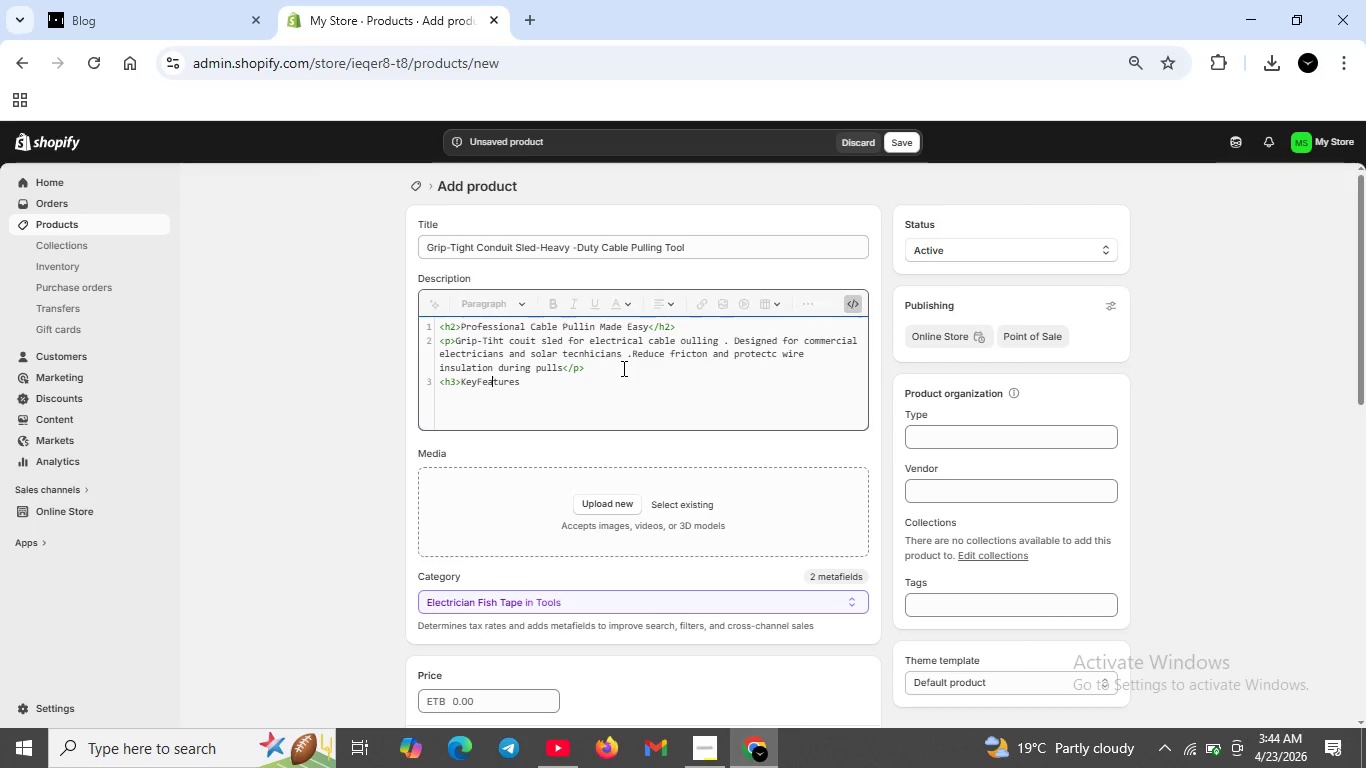 
key(ArrowLeft)
 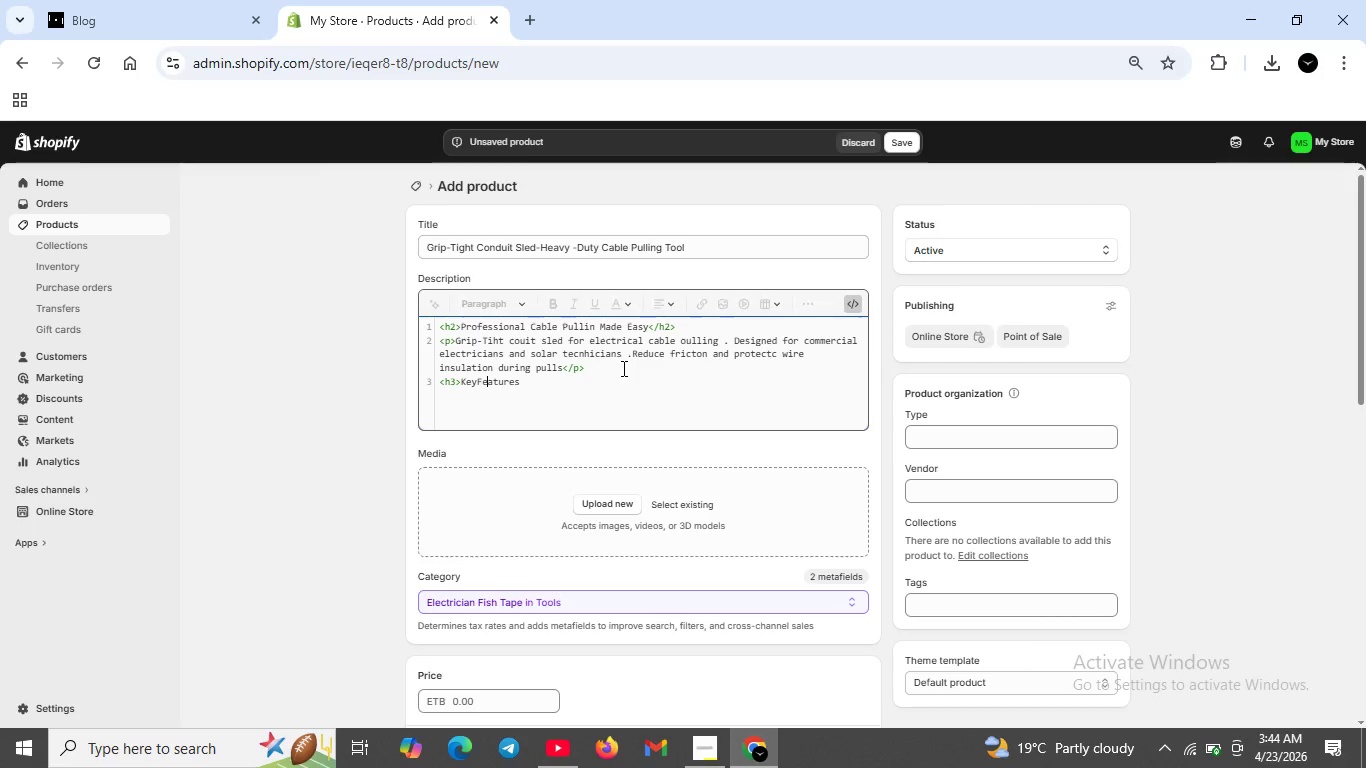 
key(ArrowLeft)
 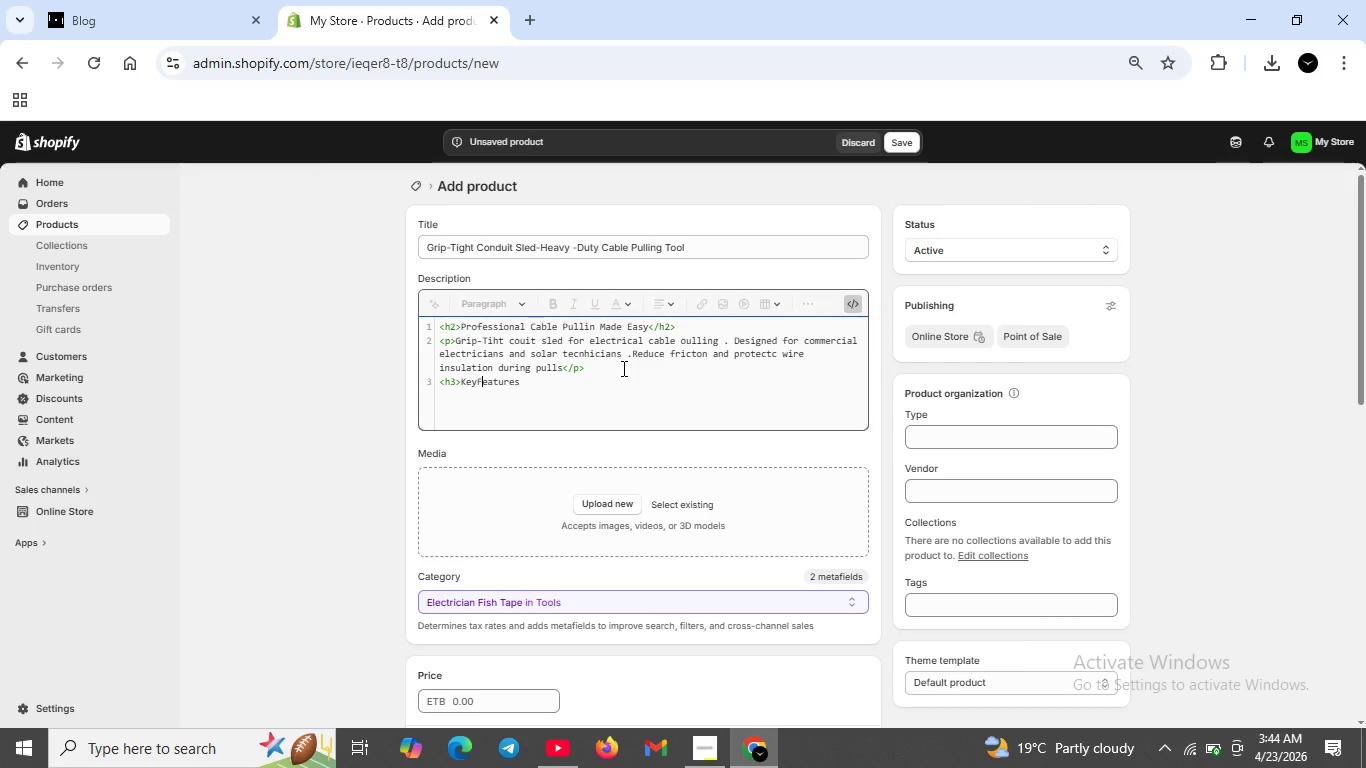 
key(ArrowLeft)
 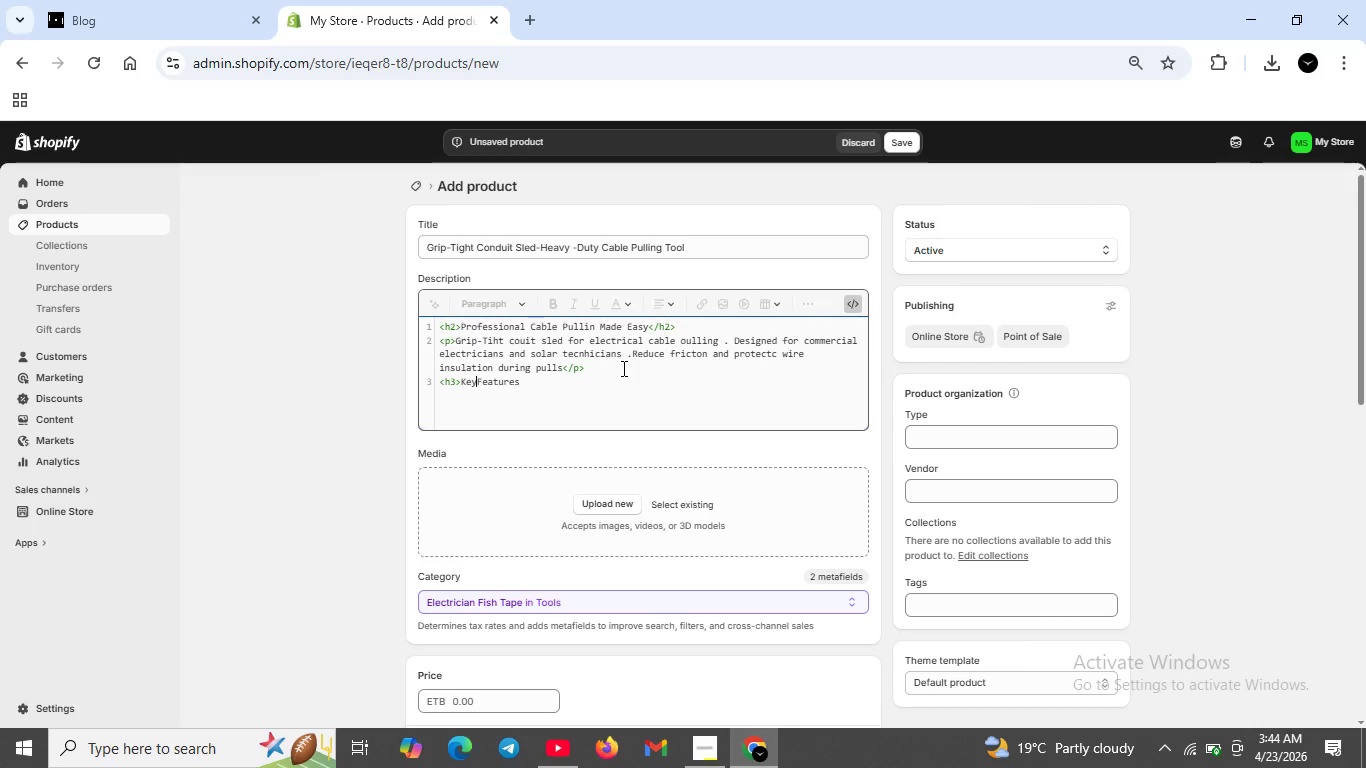 
key(ArrowLeft)
 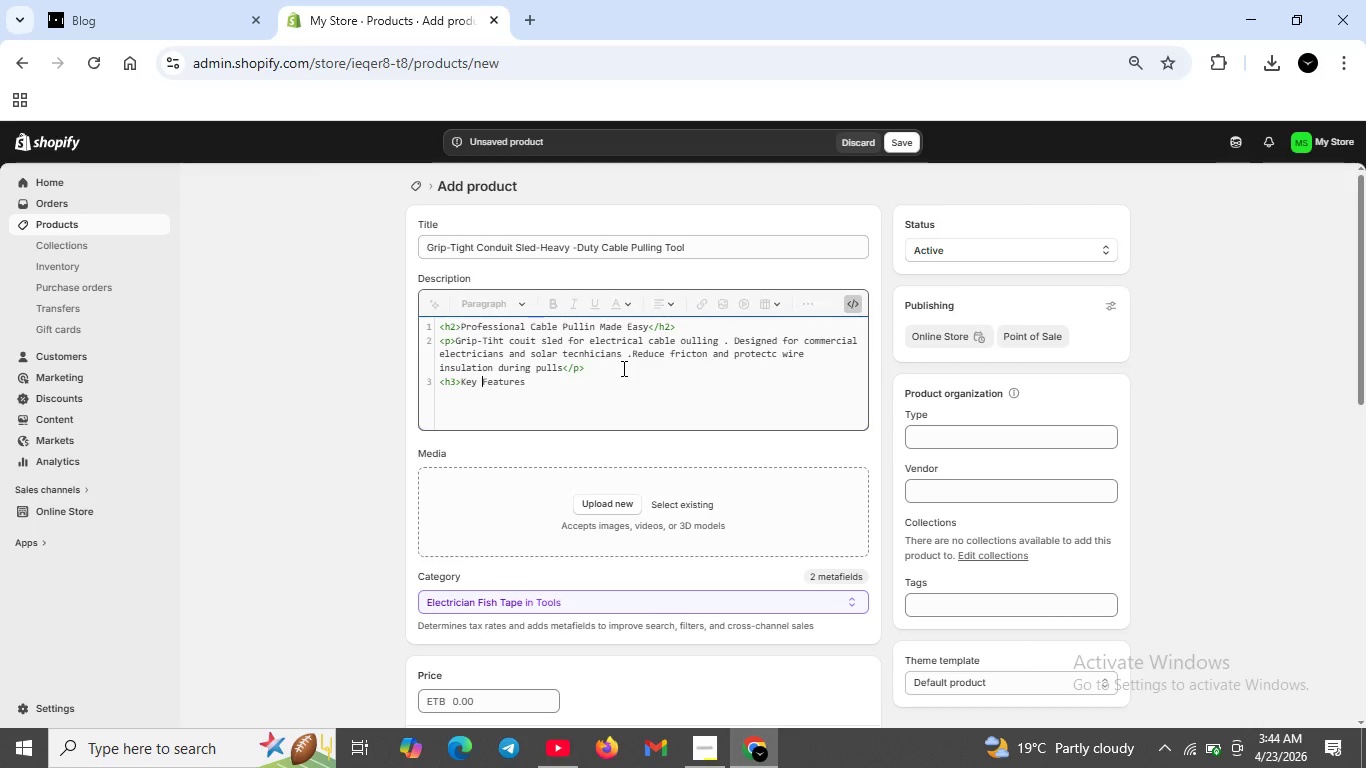 
key(Space)
 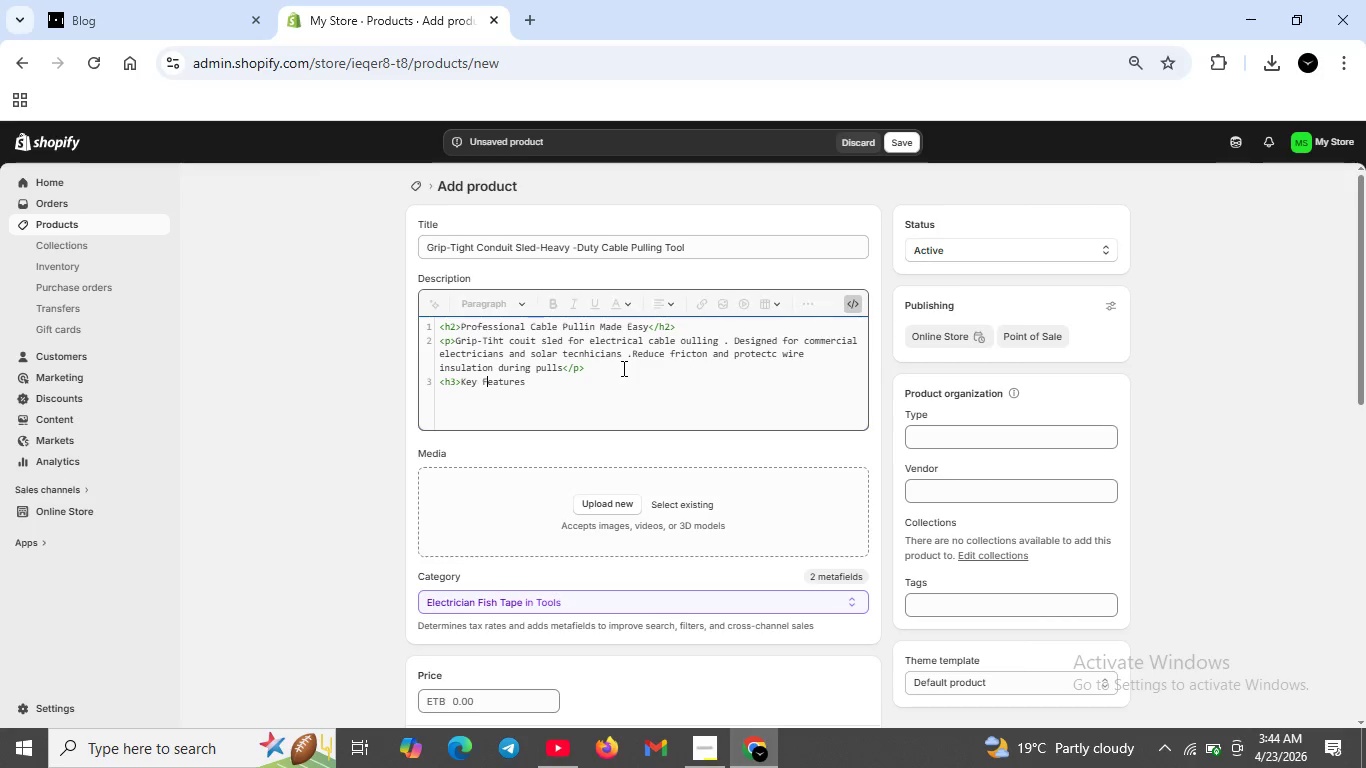 
key(ArrowRight)
 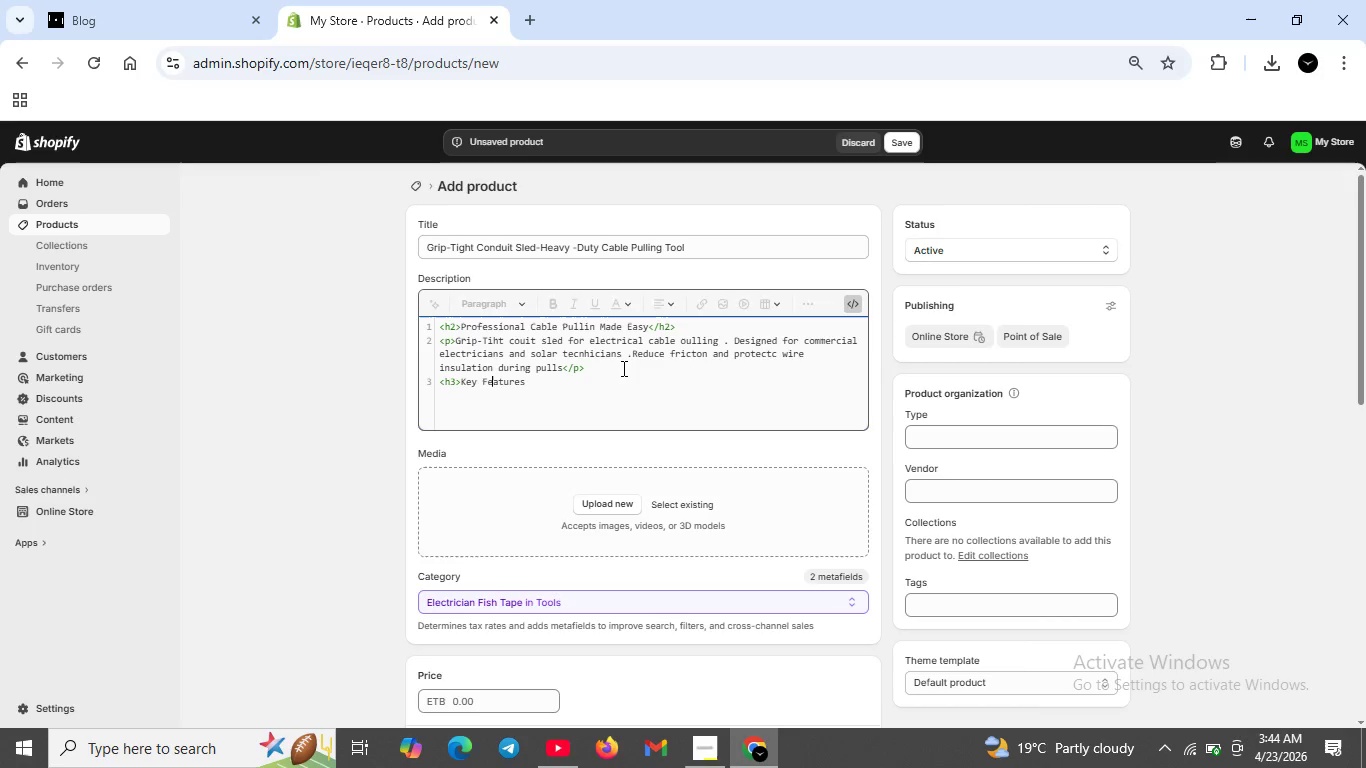 
key(ArrowRight)
 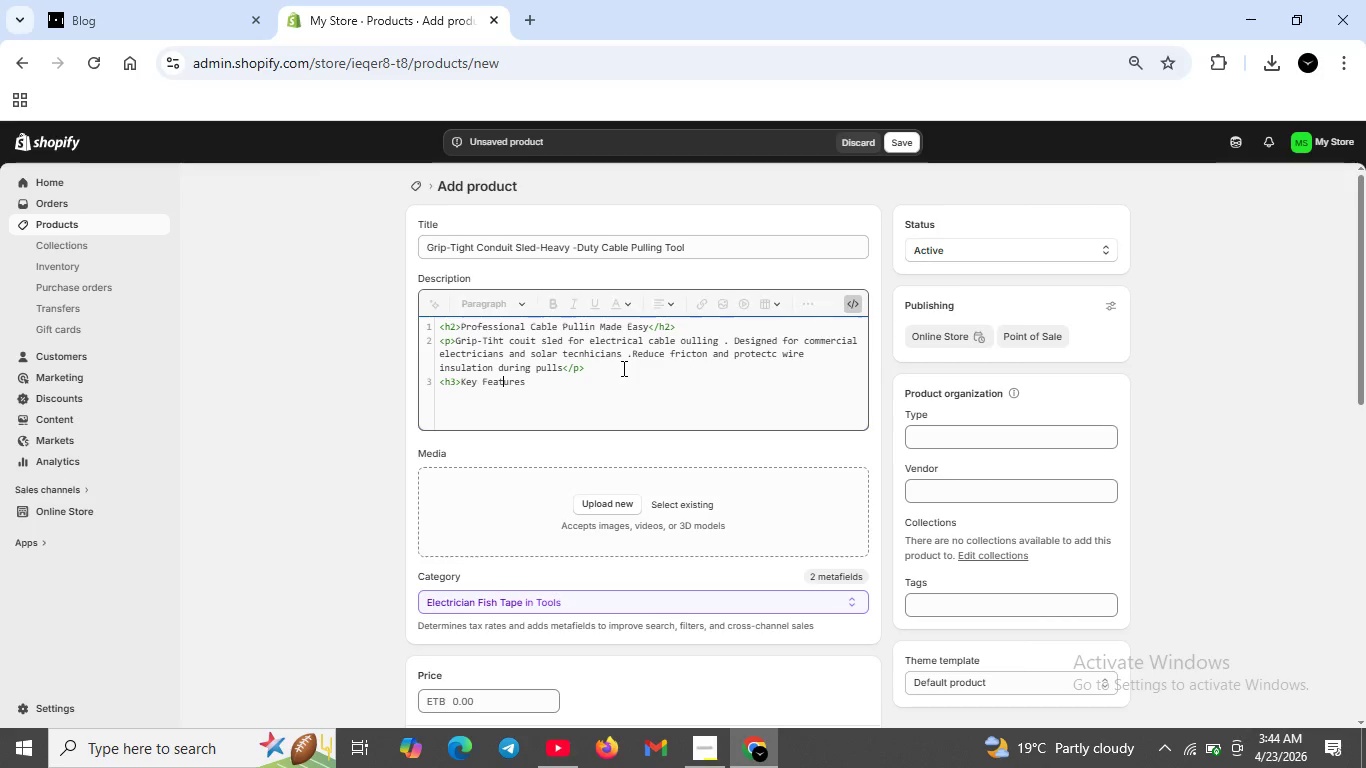 
key(ArrowRight)
 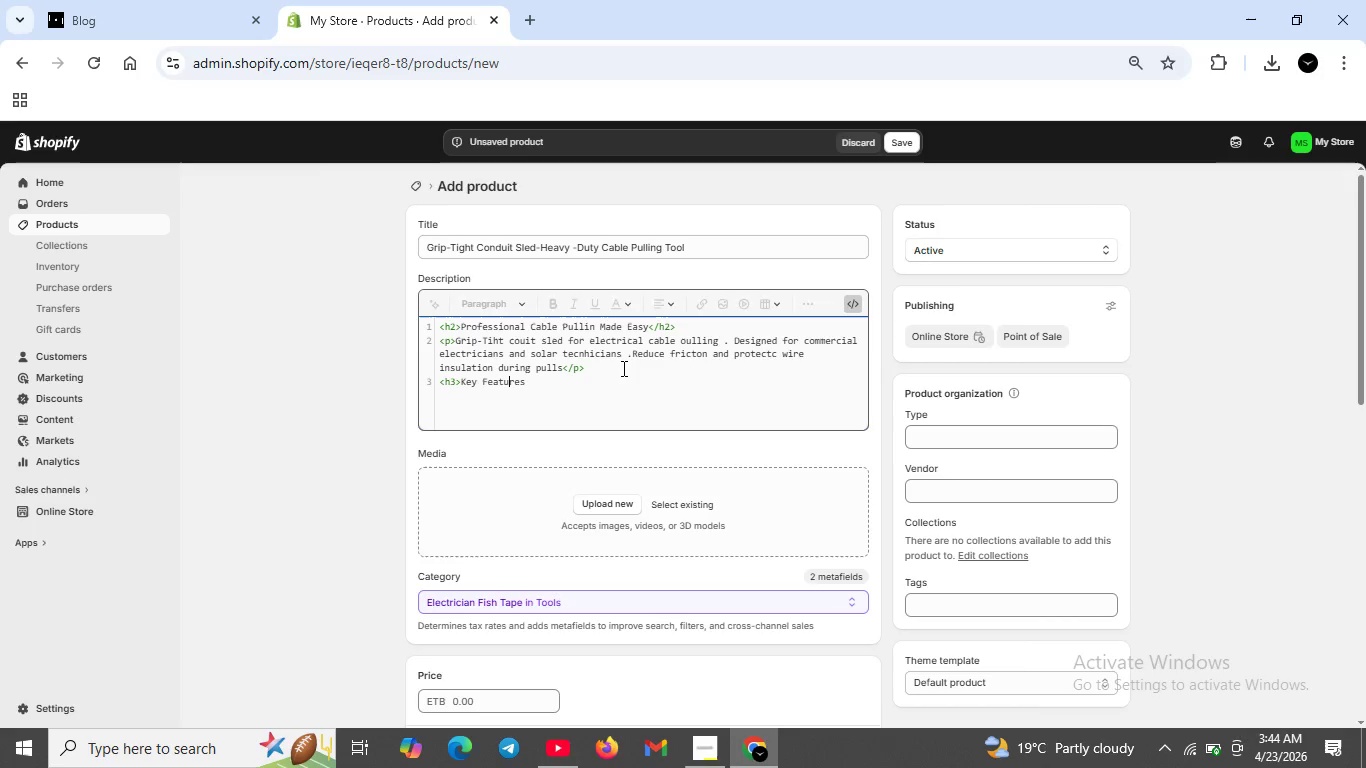 
key(ArrowRight)
 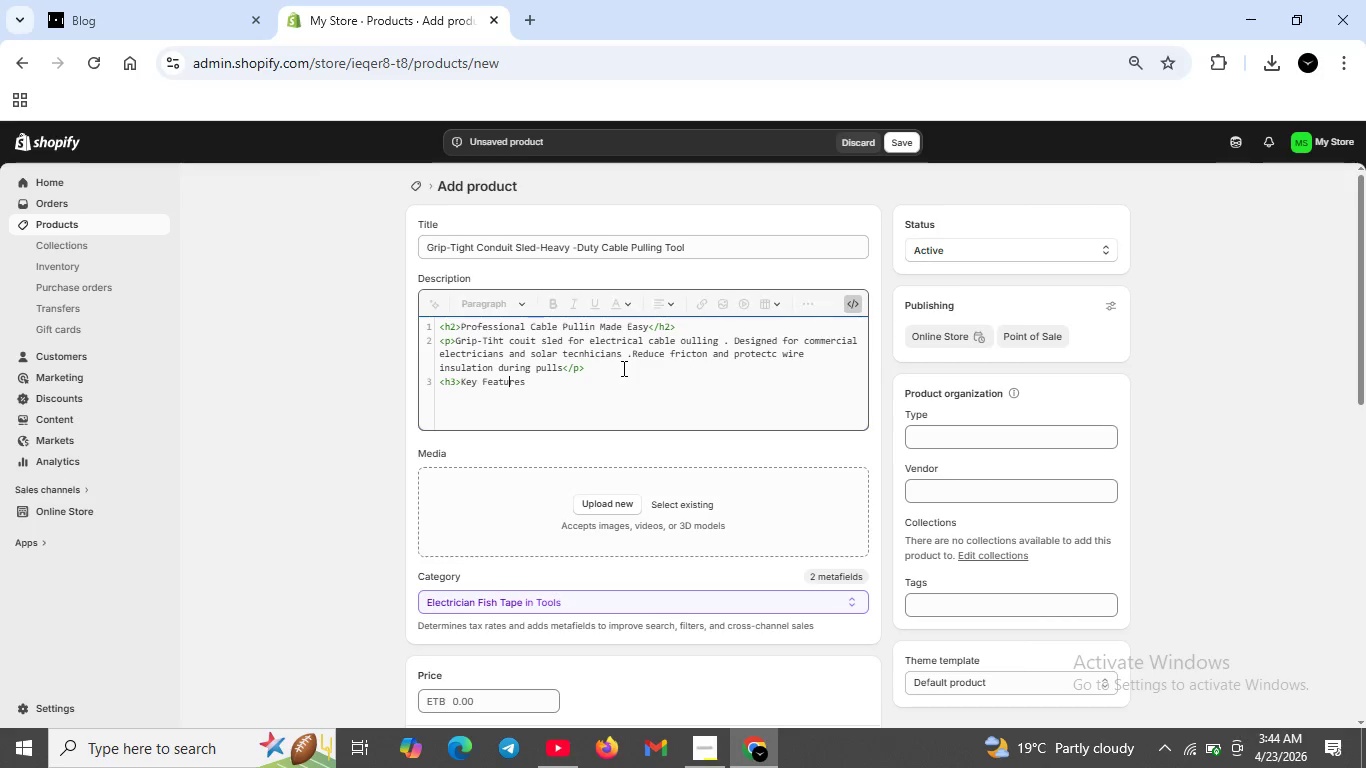 
key(ArrowRight)
 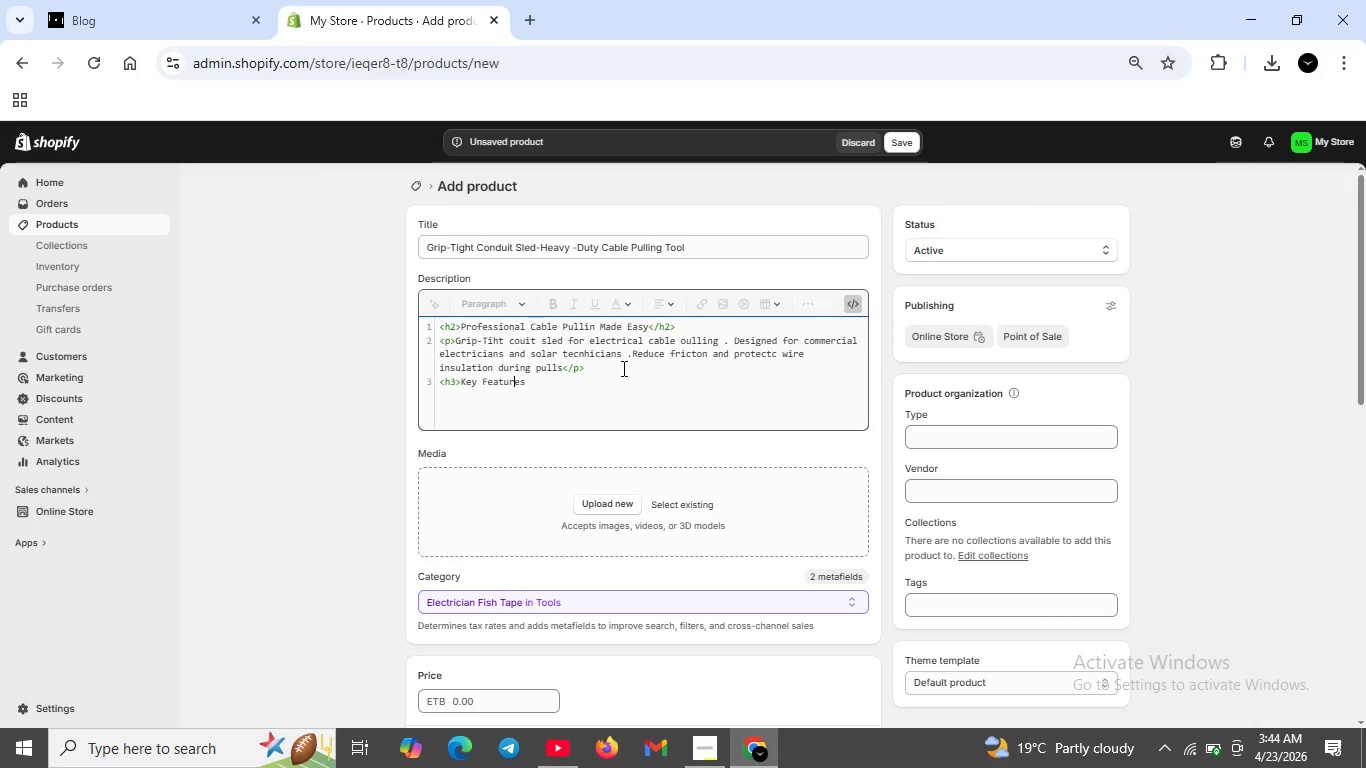 
key(ArrowRight)
 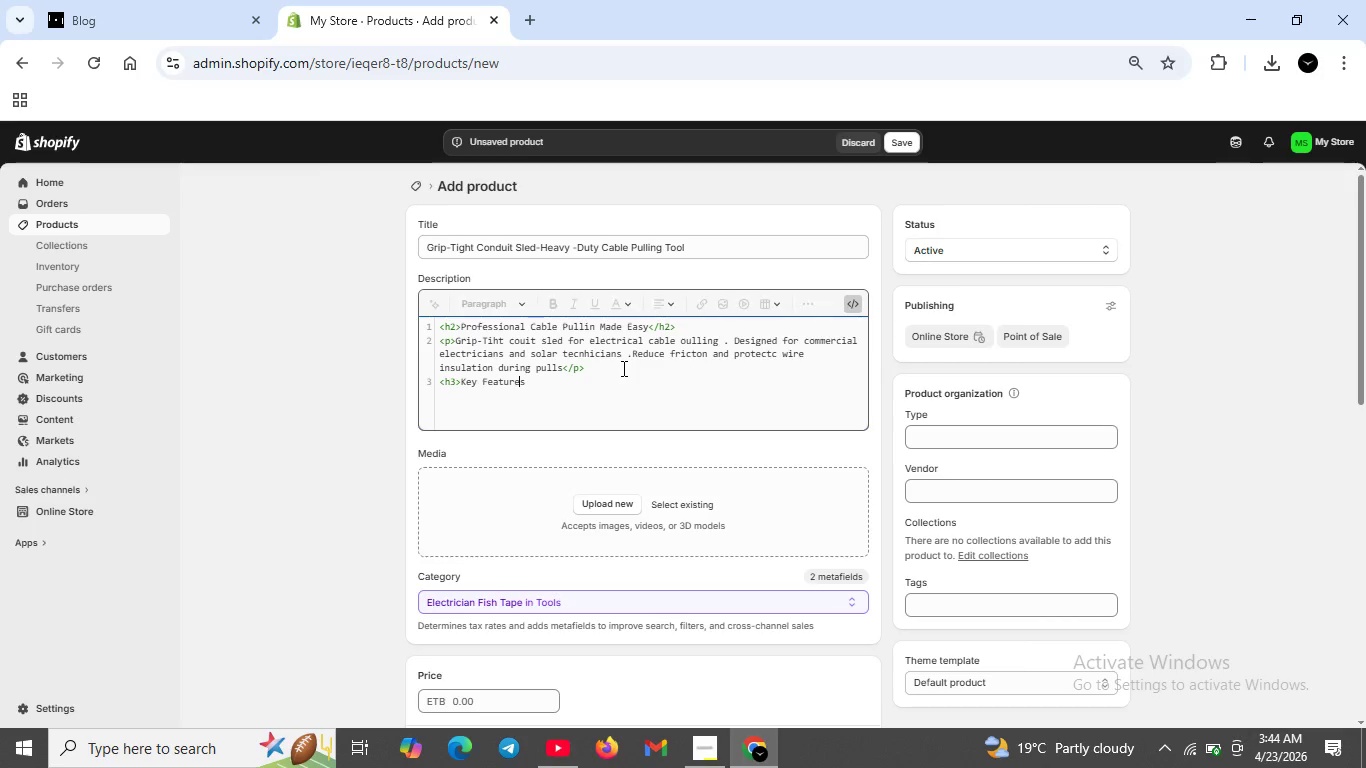 
key(ArrowRight)
 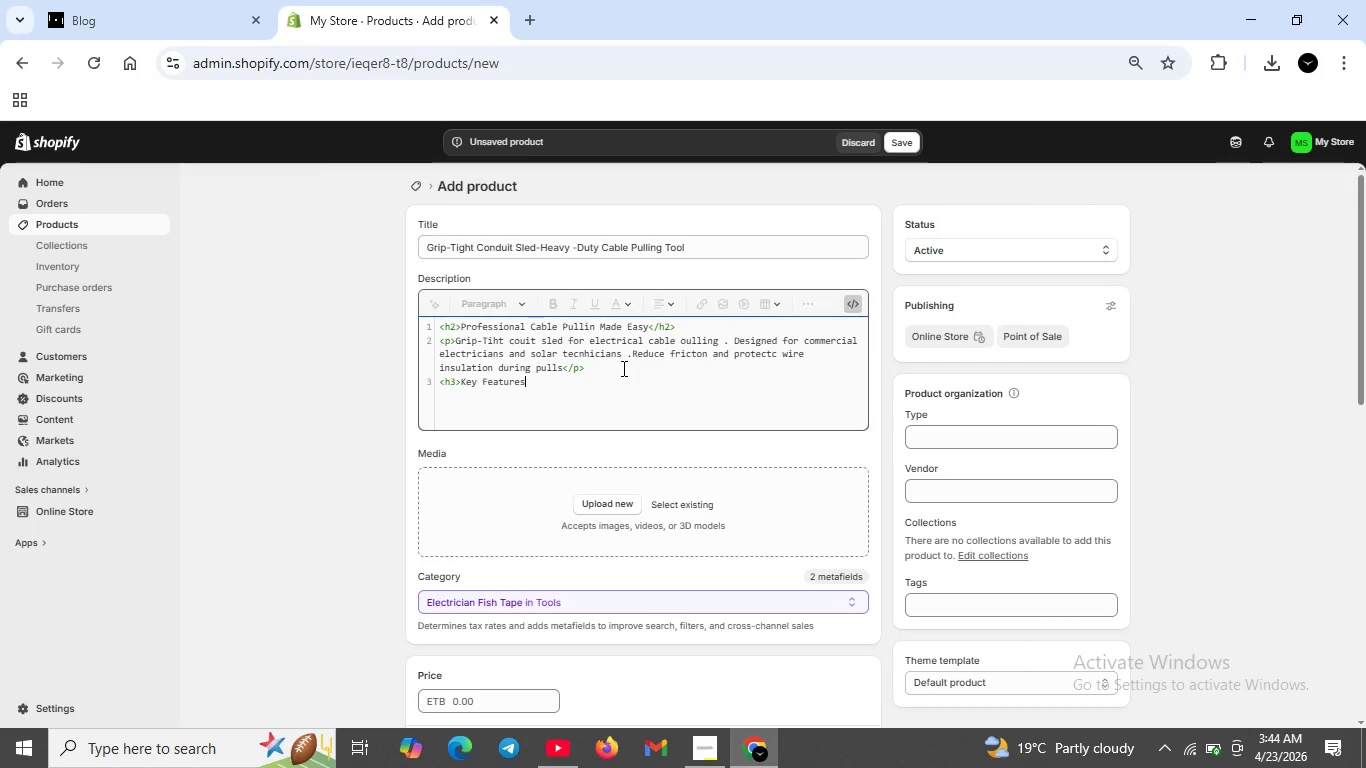 
key(ArrowRight)
 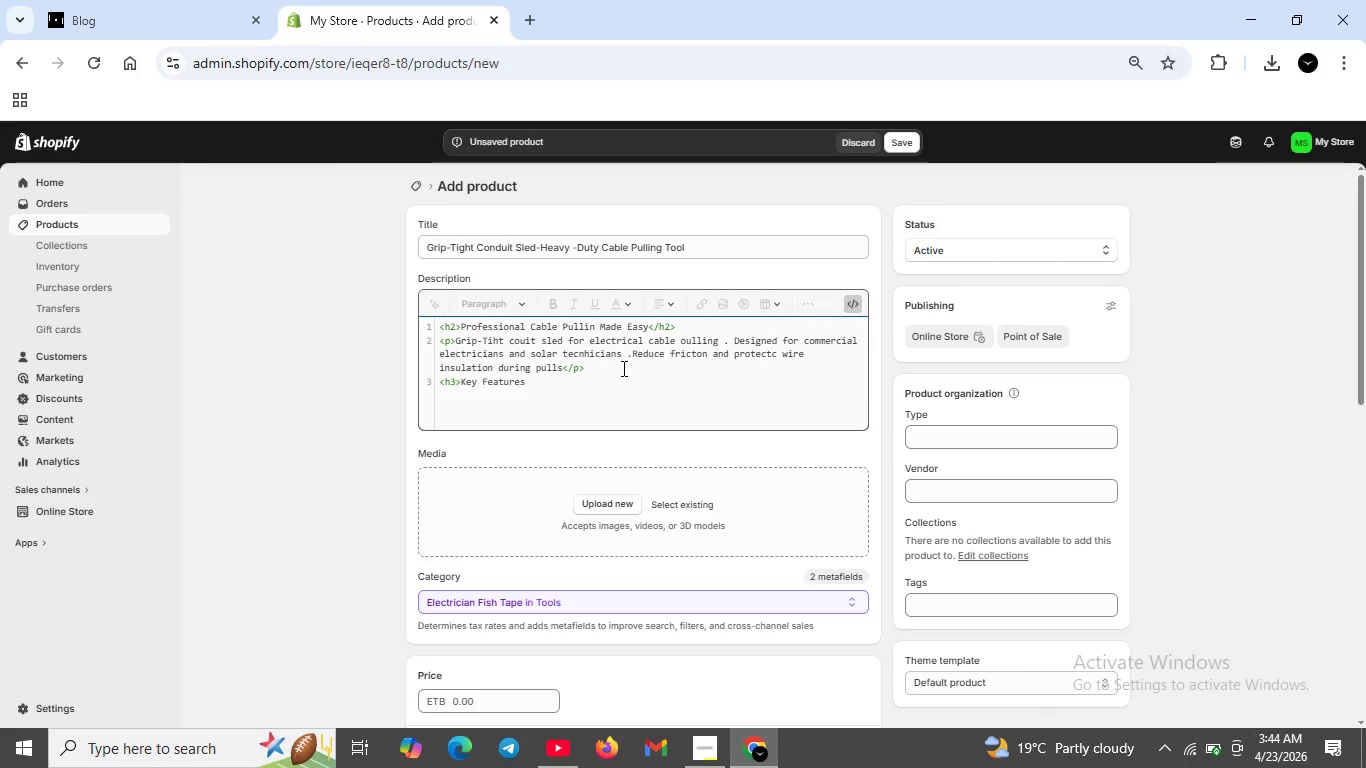 
type(</h3>)
 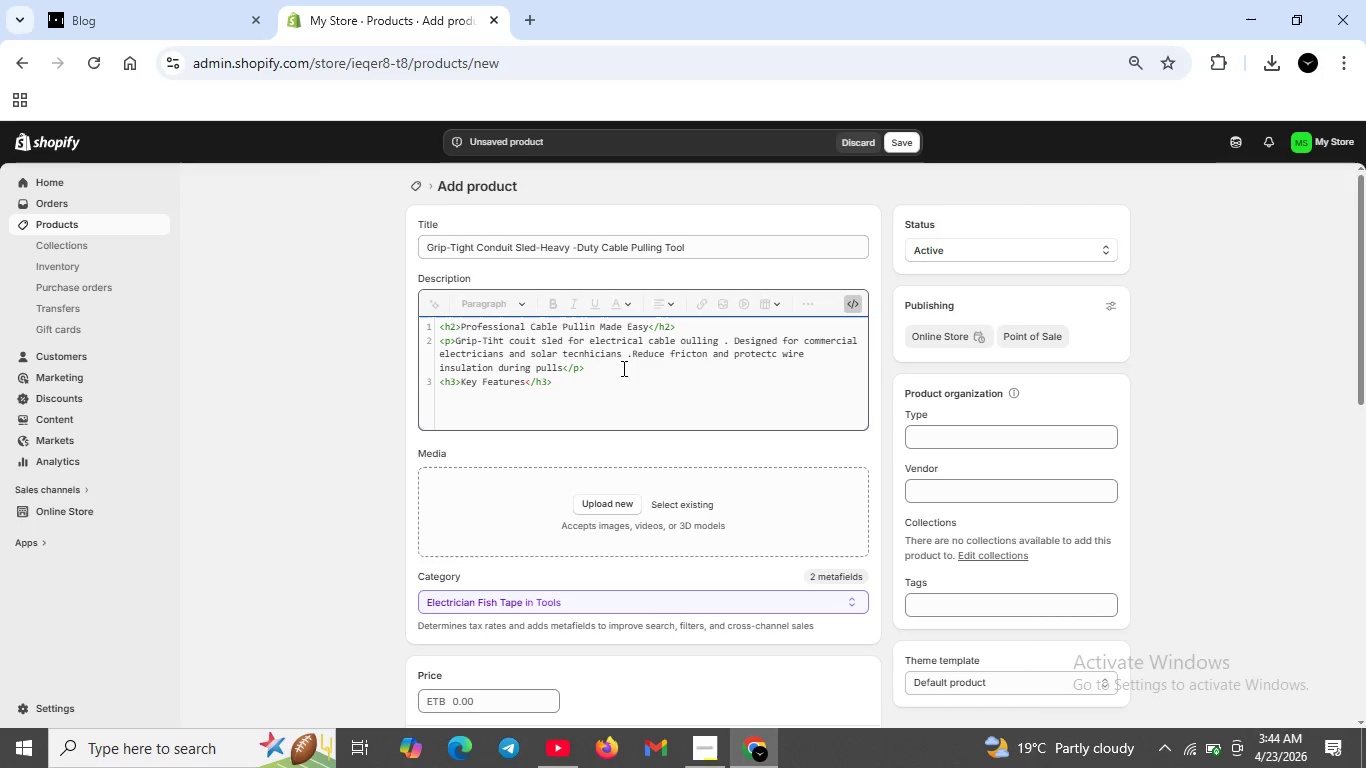 
key(Shift+Enter)
 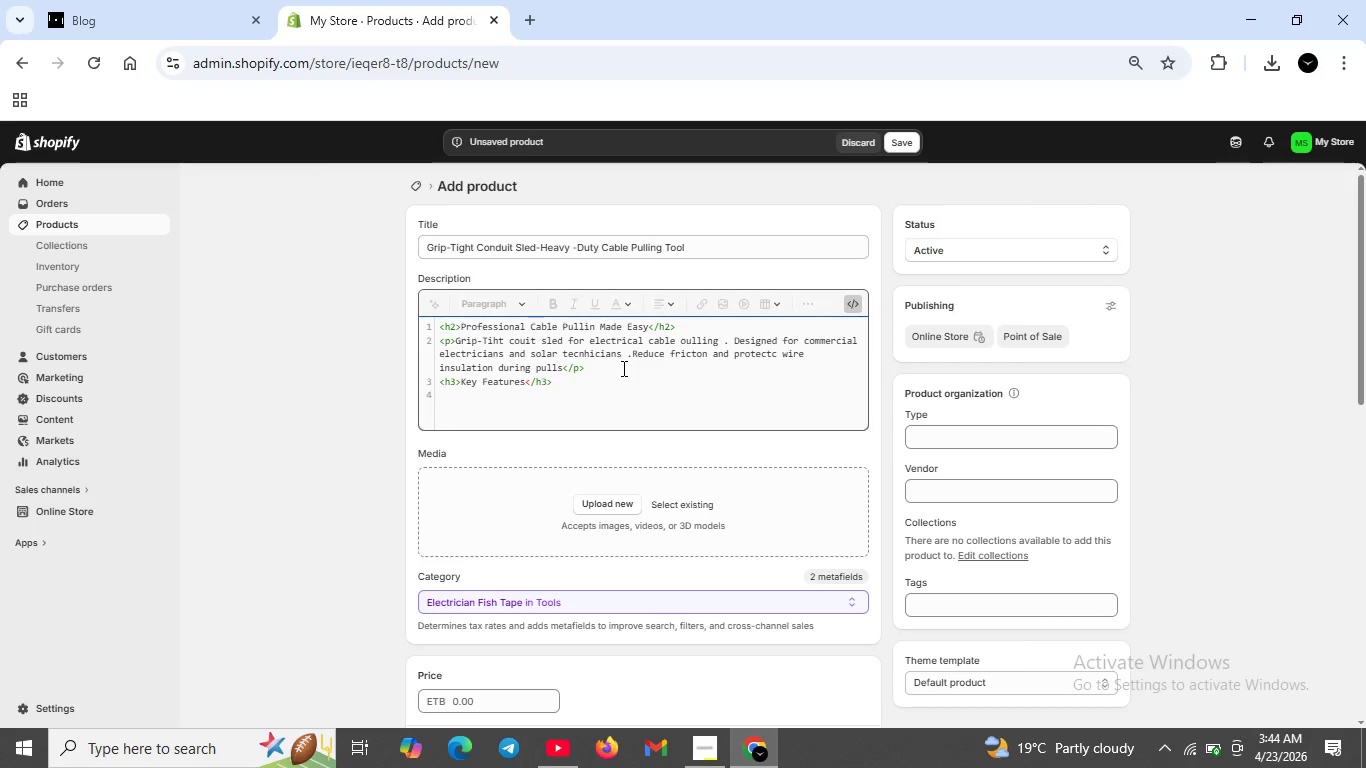 
type(<ul>)
 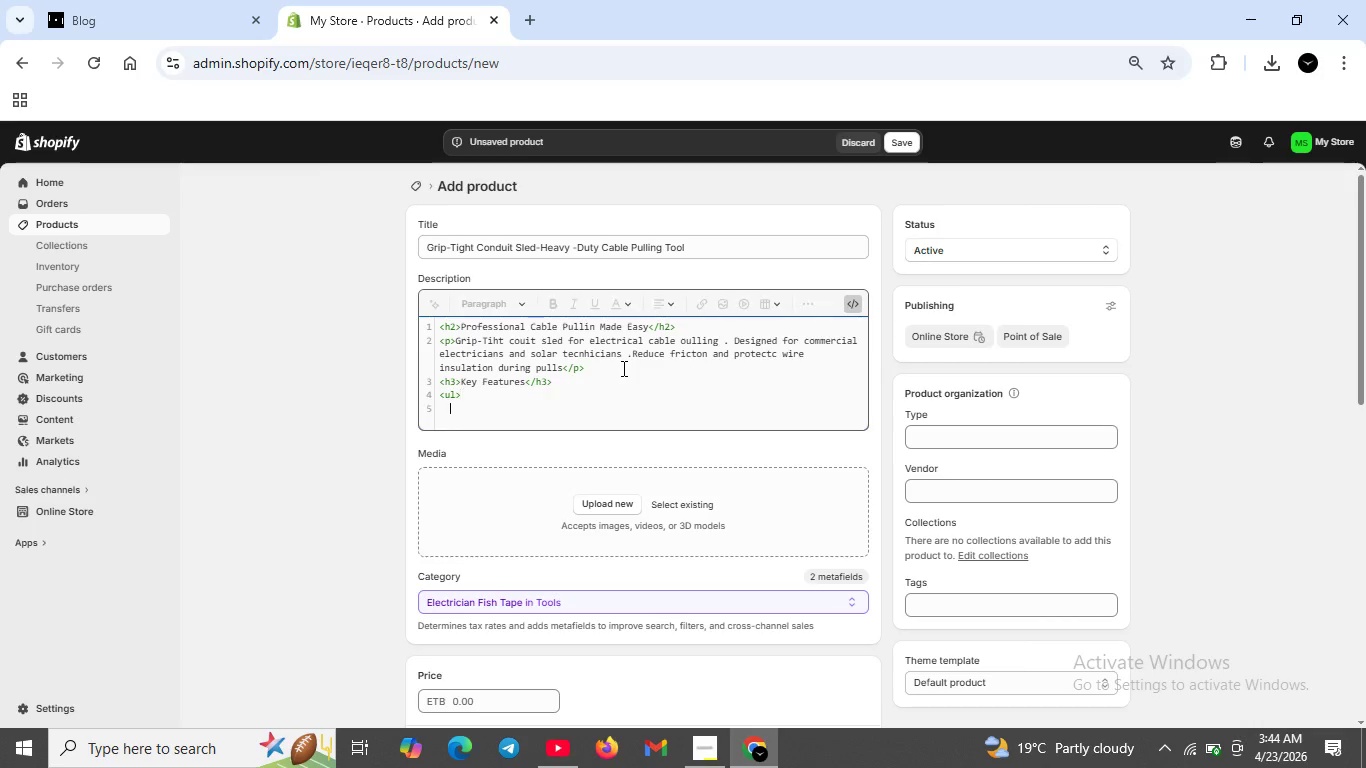 
key(Shift+Enter)
 